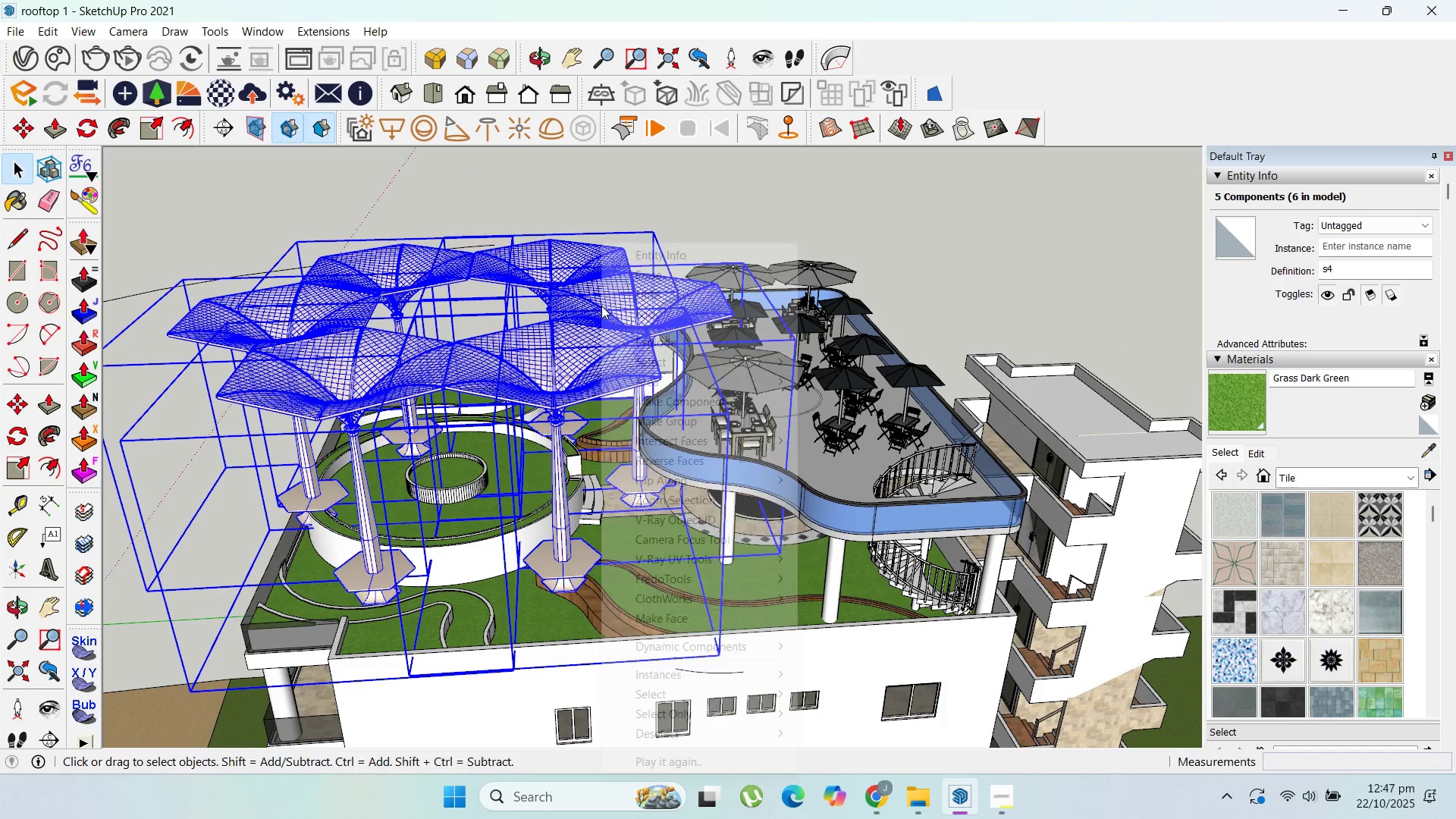 
right_click([601, 306])
 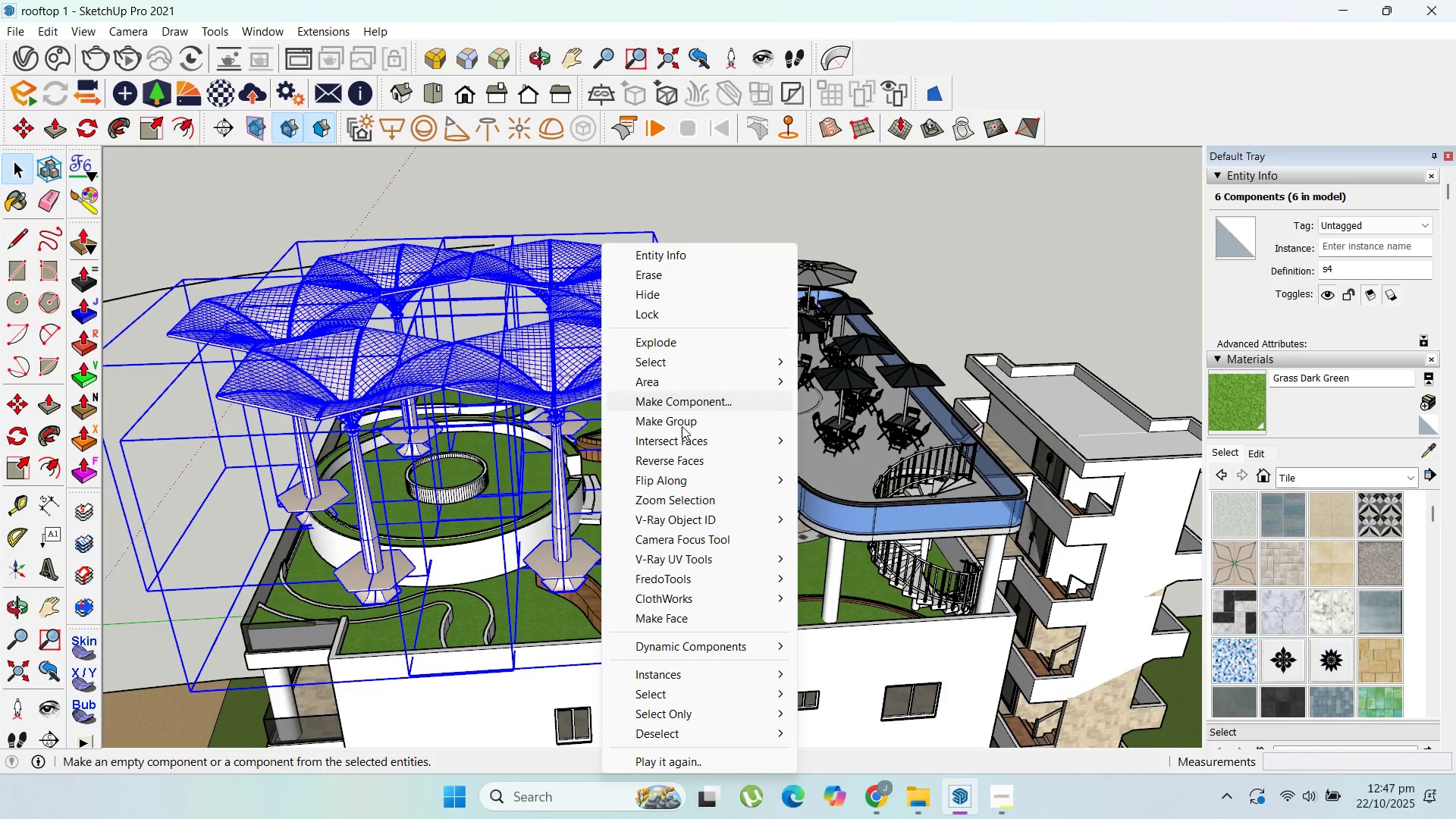 
left_click([682, 426])
 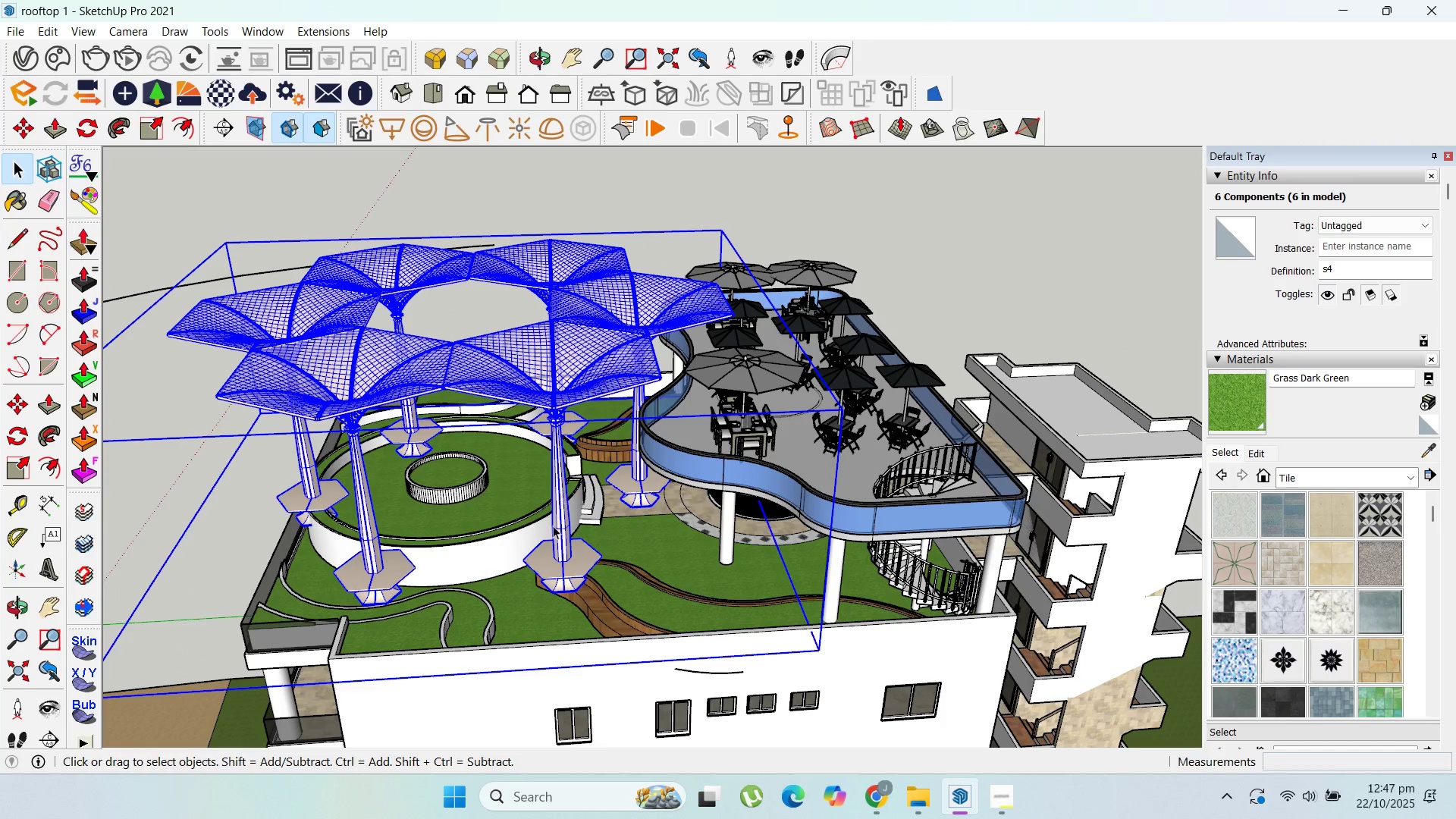 
scroll: coordinate [573, 592], scroll_direction: up, amount: 9.0
 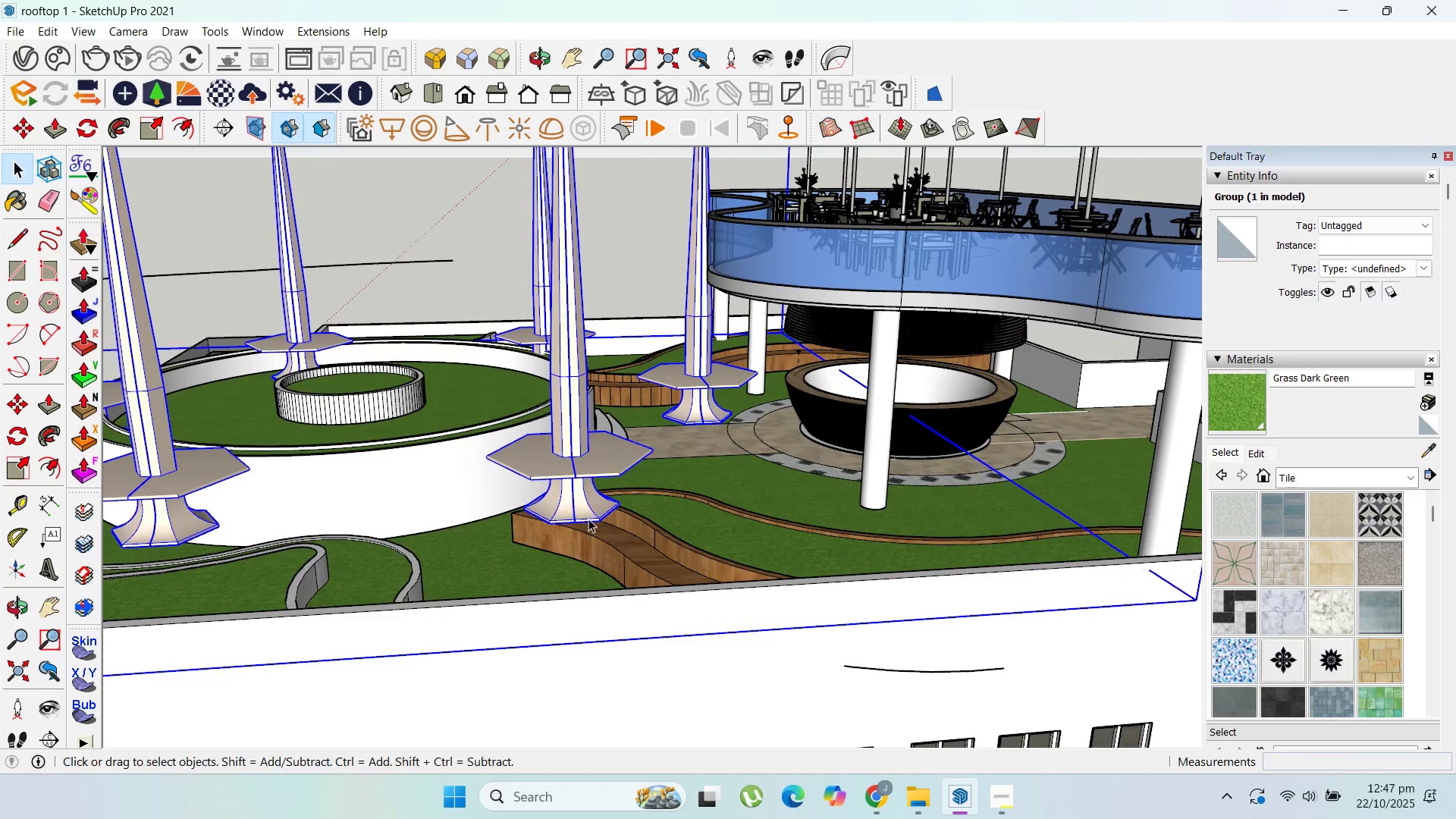 
scroll: coordinate [576, 491], scroll_direction: down, amount: 4.0
 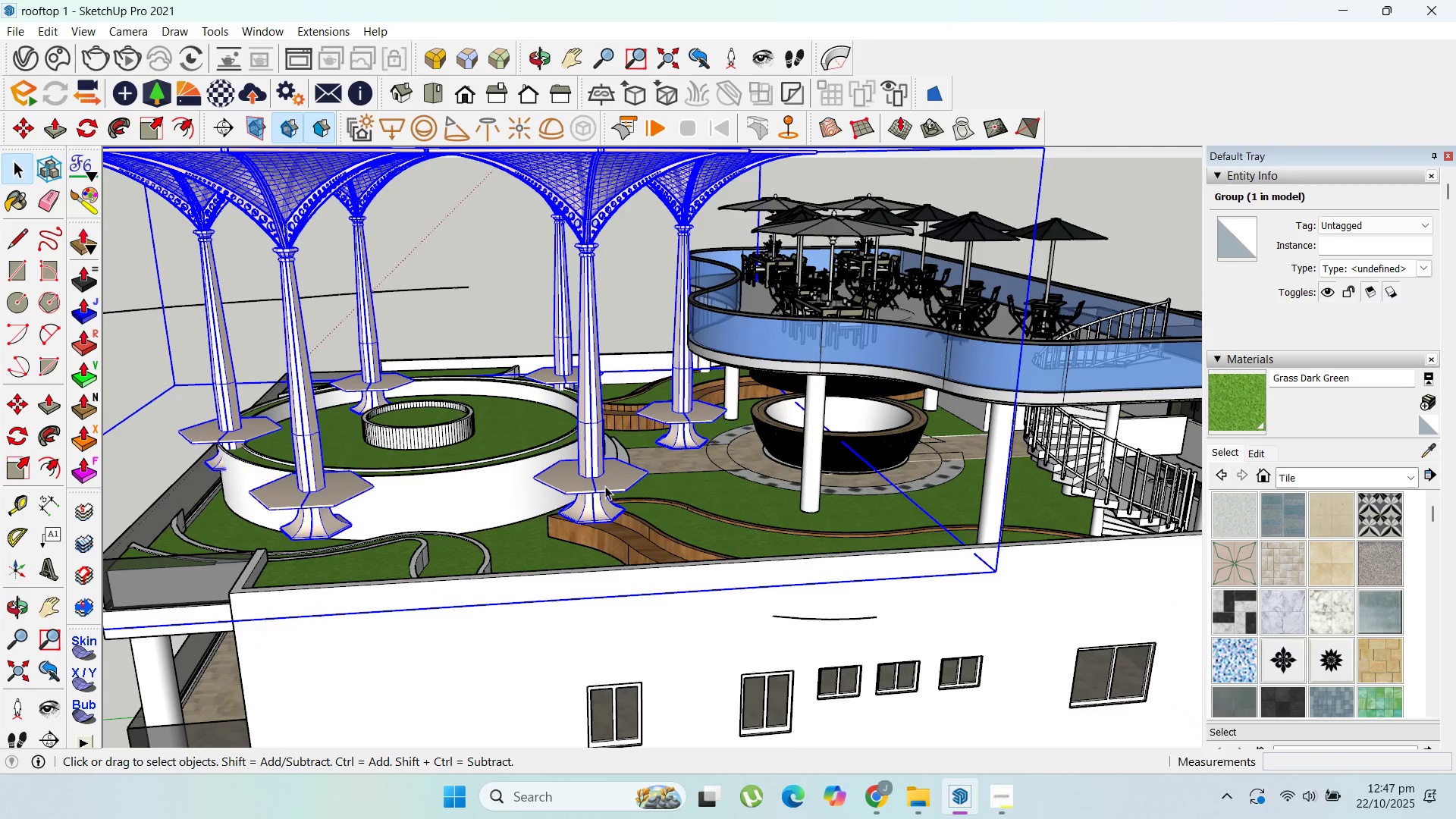 
left_click([605, 486])
 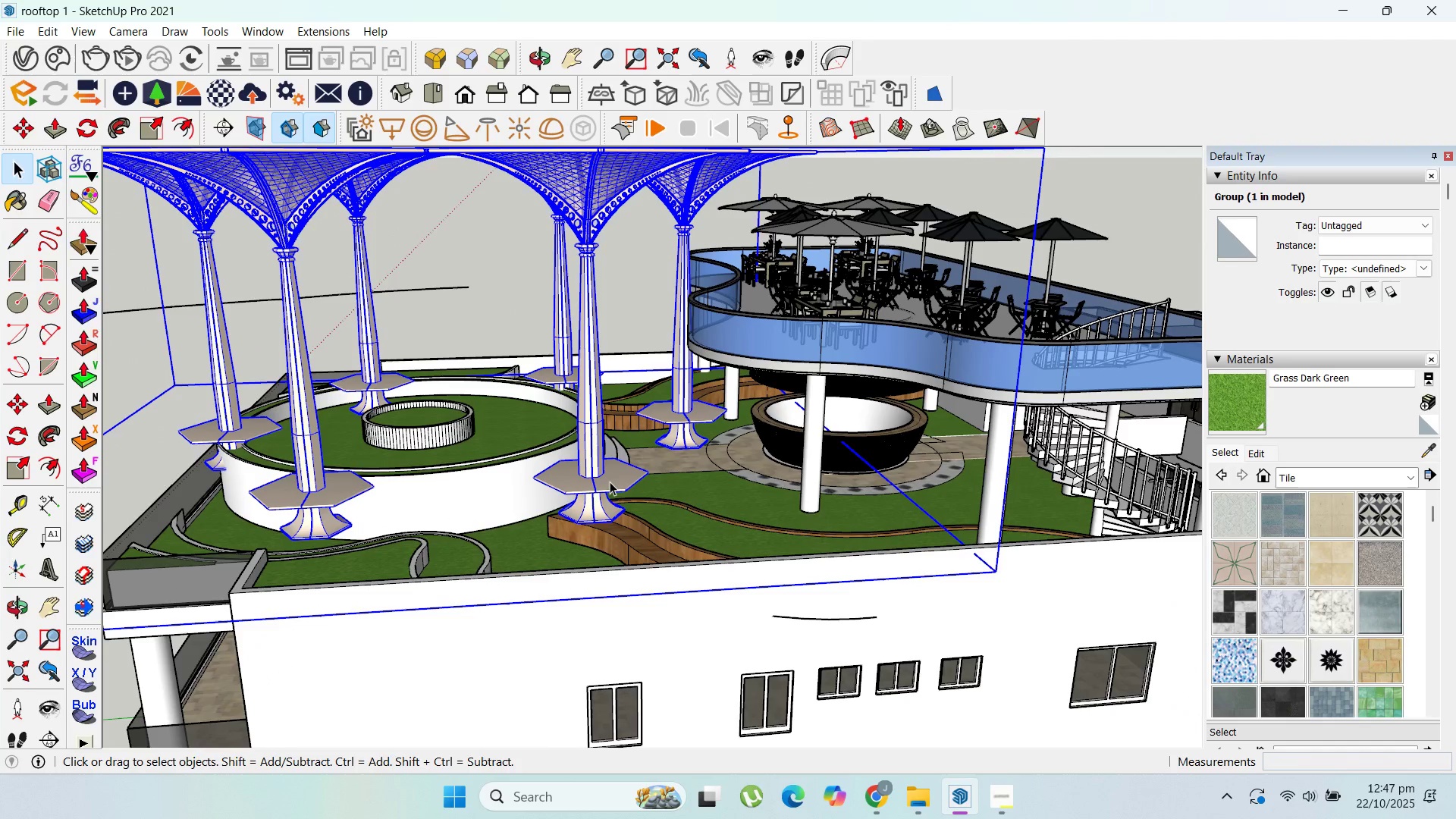 
scroll: coordinate [610, 482], scroll_direction: up, amount: 7.0
 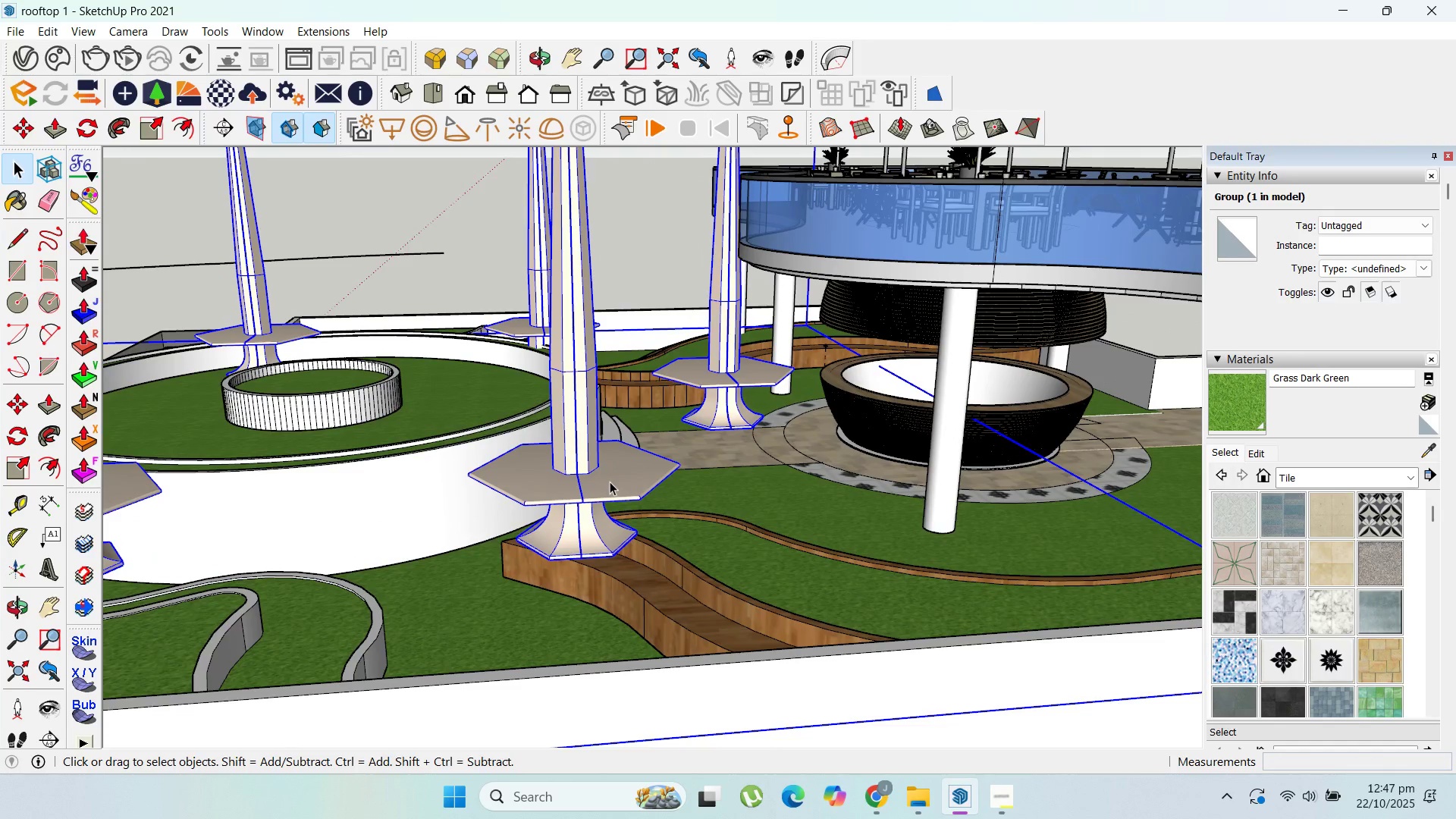 
double_click([610, 482])
 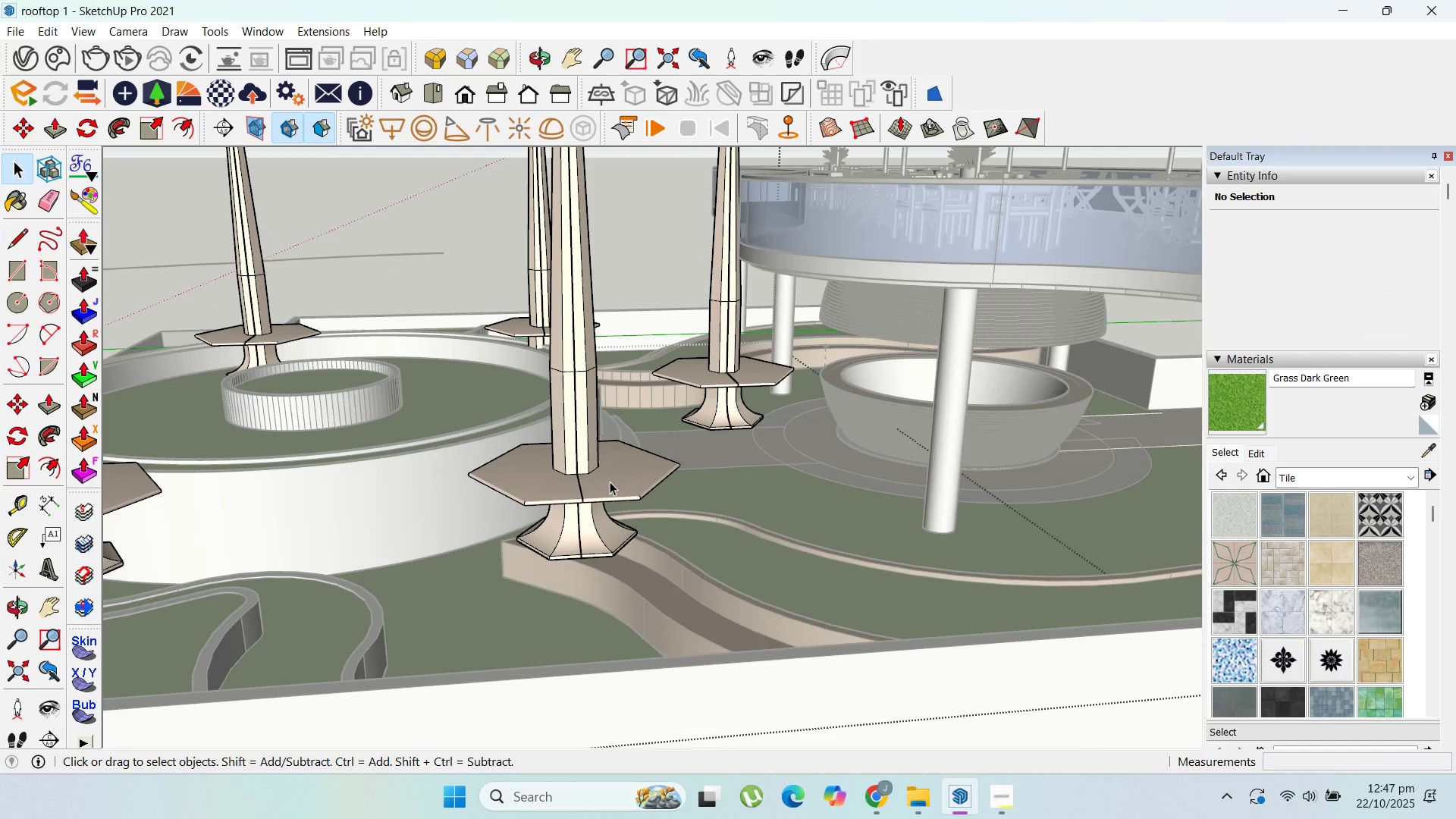 
left_click([610, 482])
 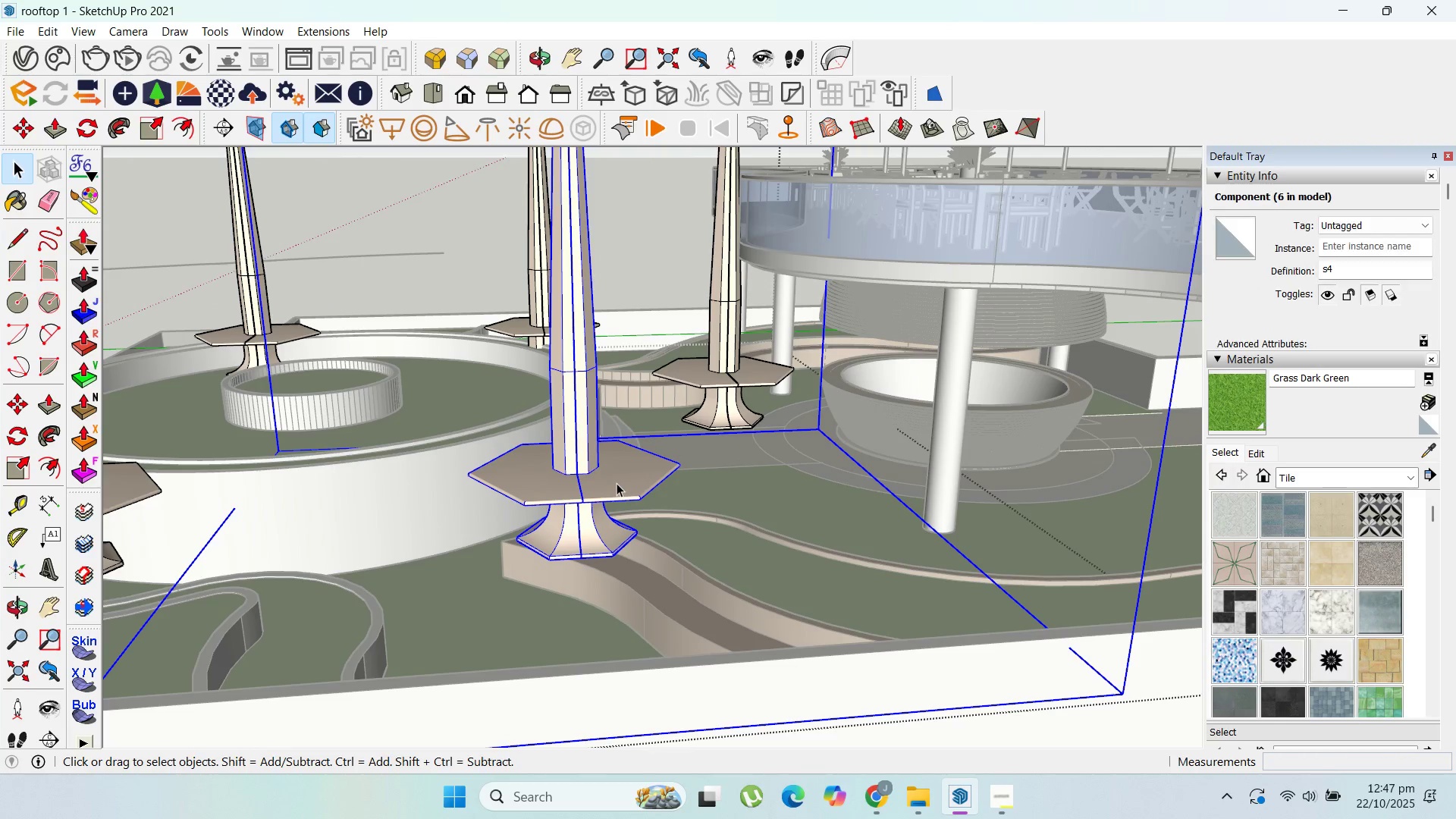 
double_click([617, 483])
 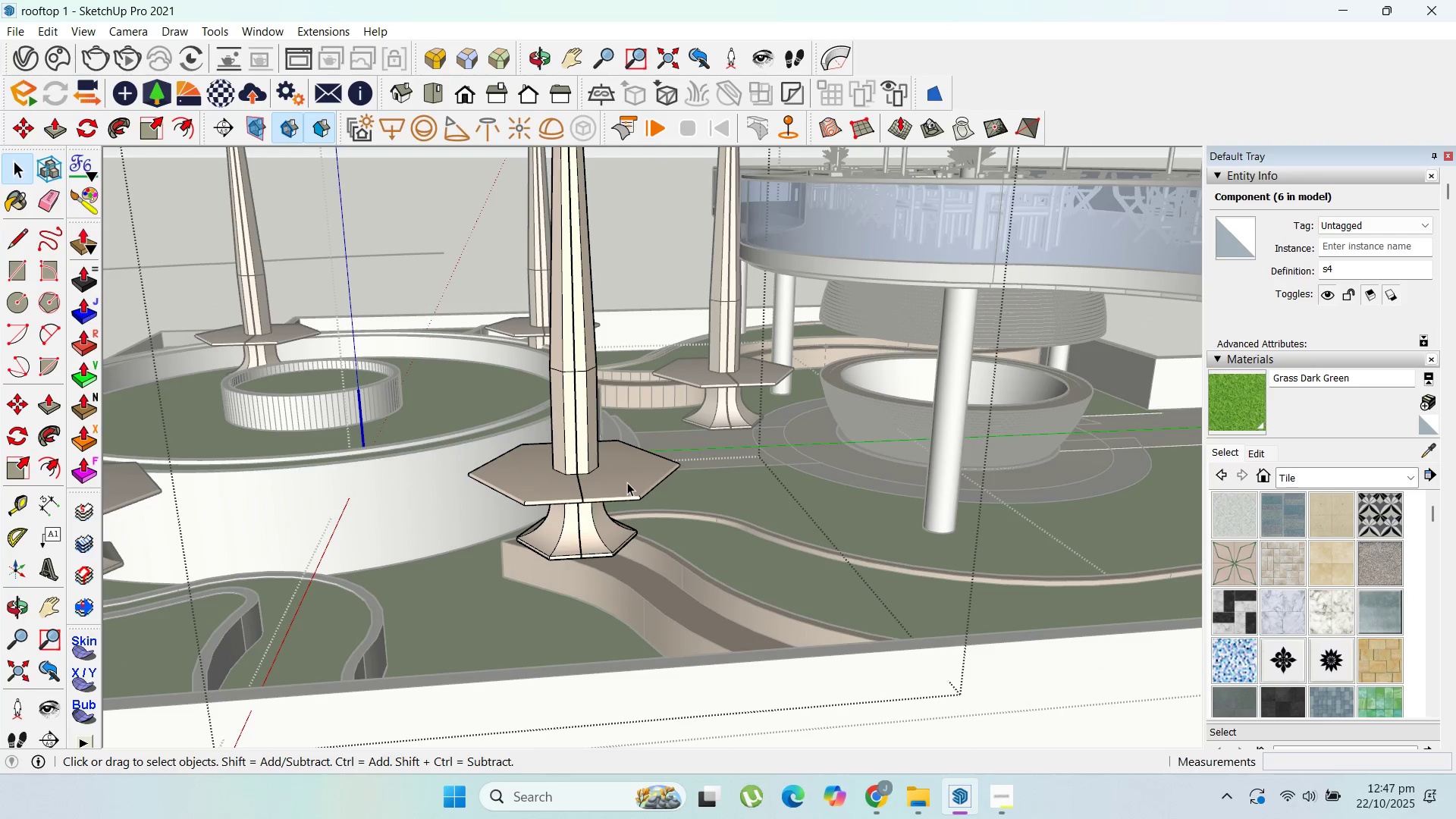 
left_click([627, 482])
 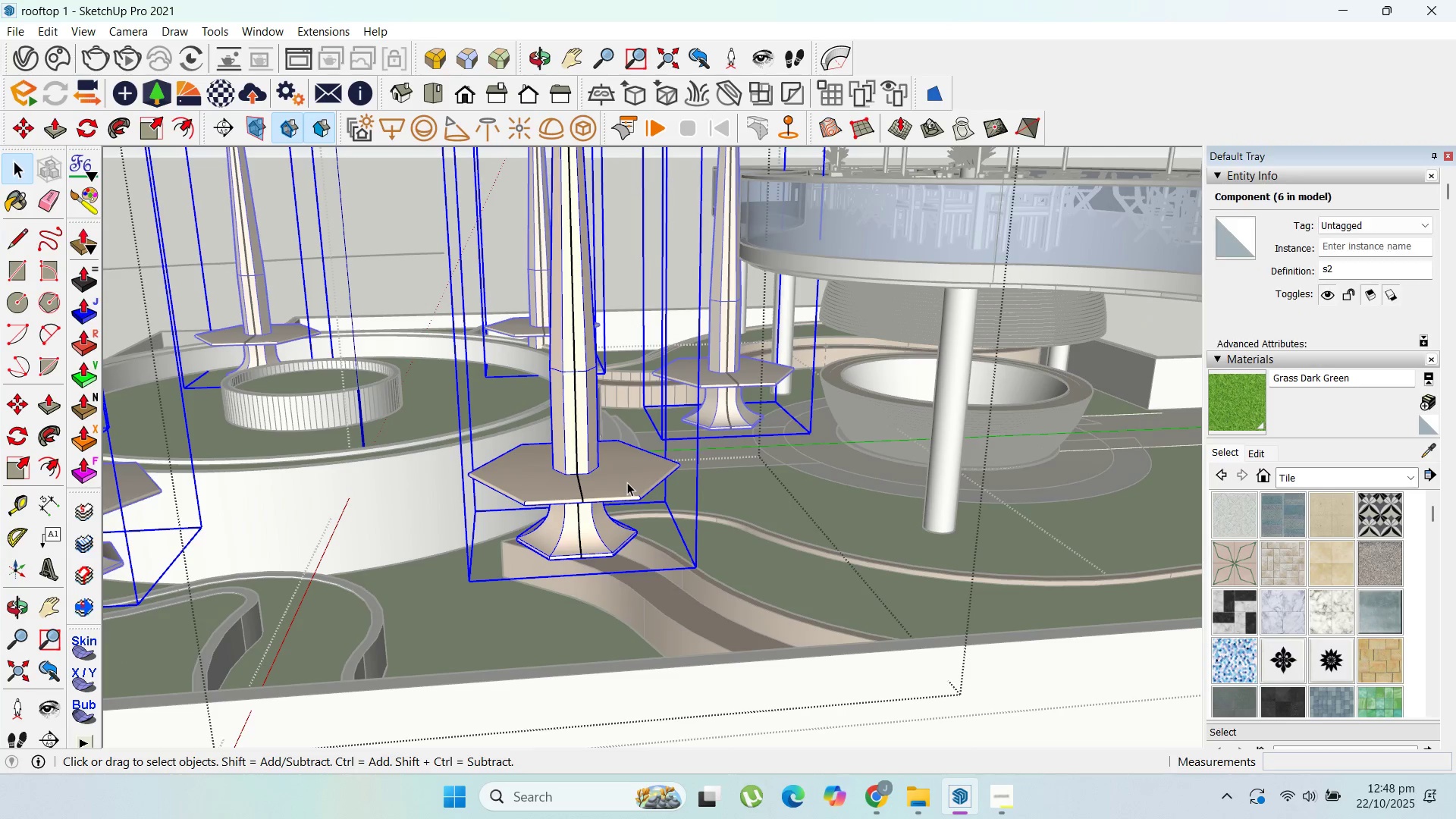 
double_click([627, 482])
 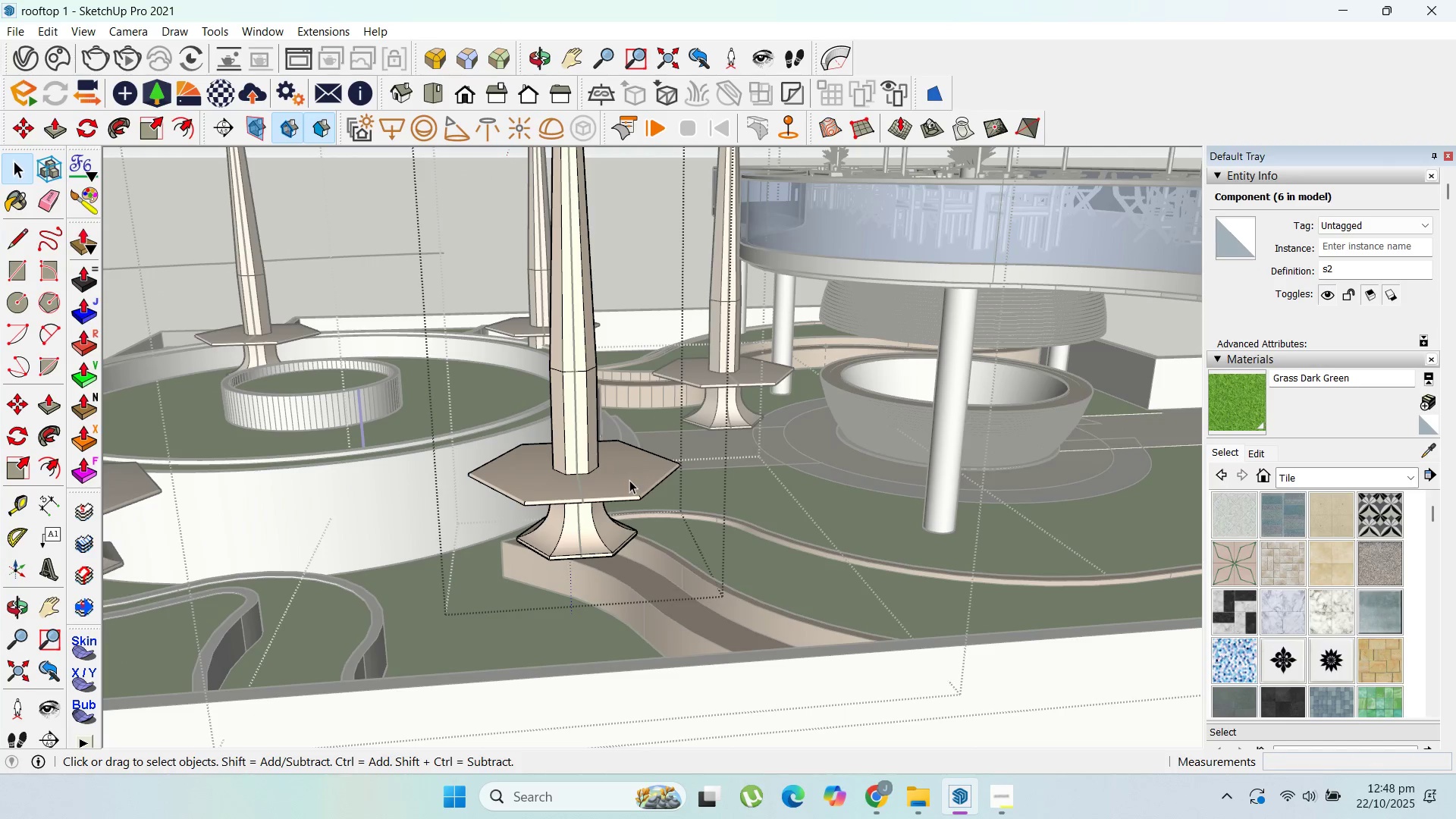 
left_click([629, 480])
 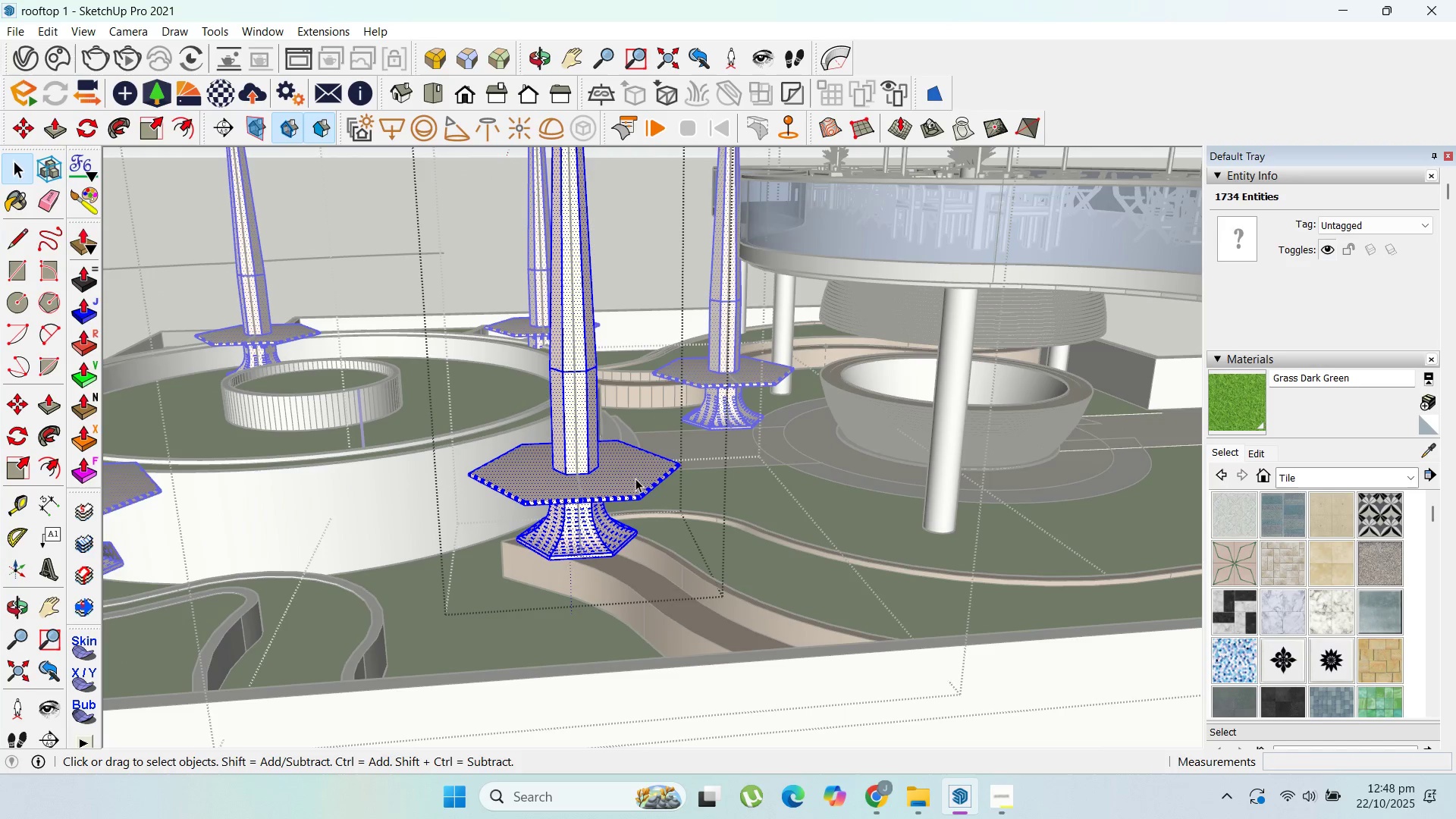 
left_click([635, 479])
 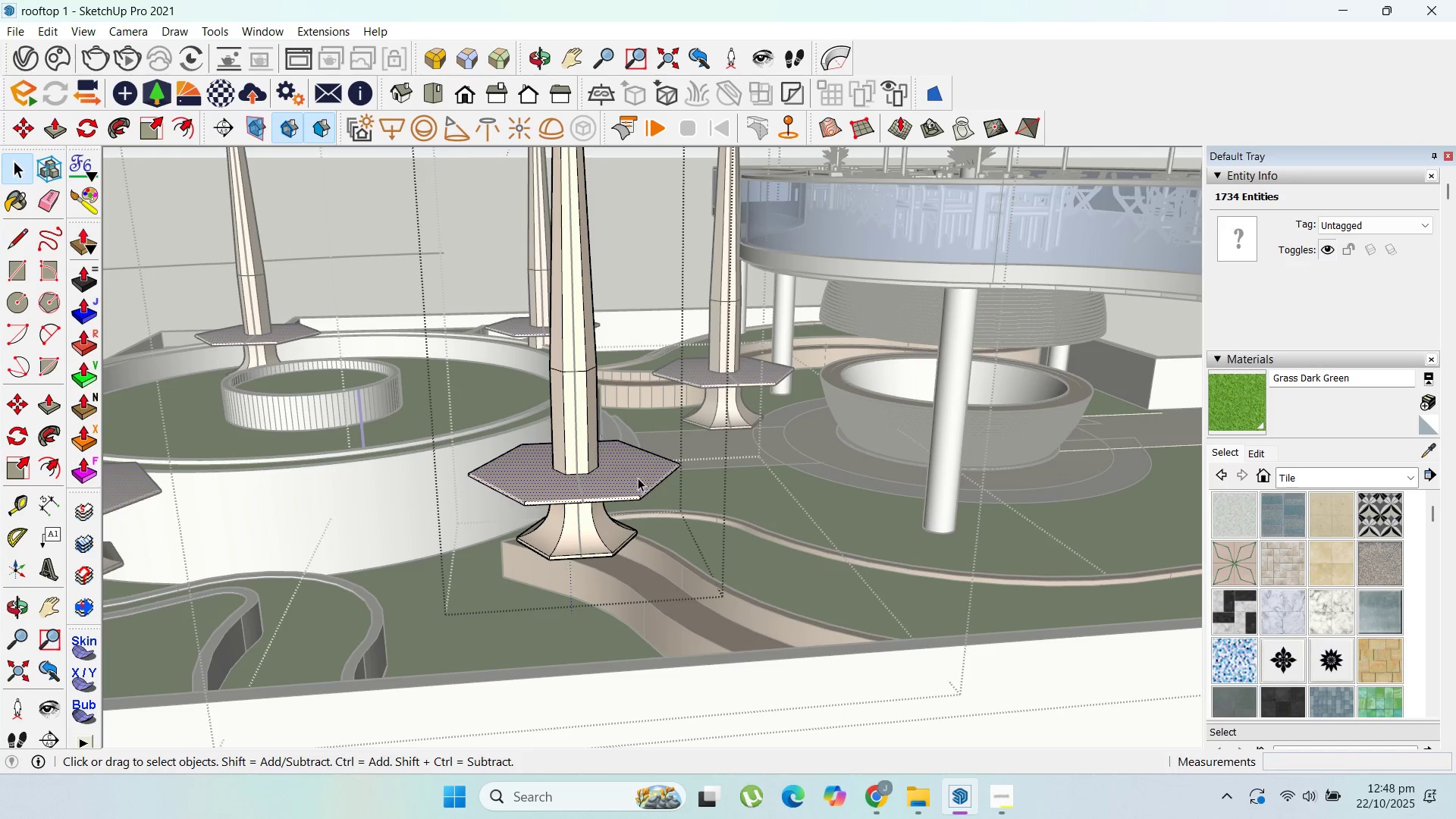 
scroll: coordinate [610, 488], scroll_direction: up, amount: 7.0
 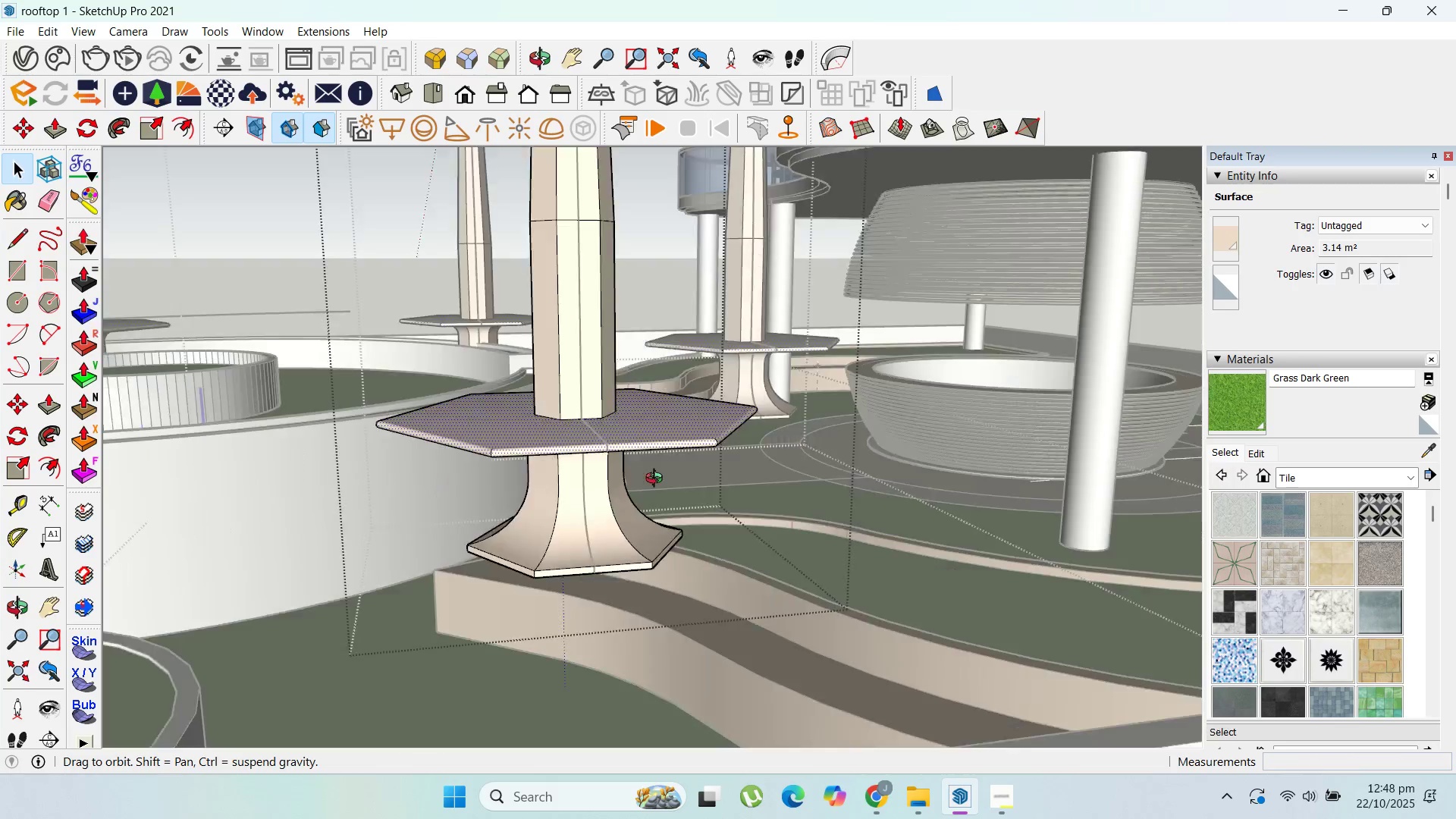 
scroll: coordinate [707, 516], scroll_direction: down, amount: 18.0
 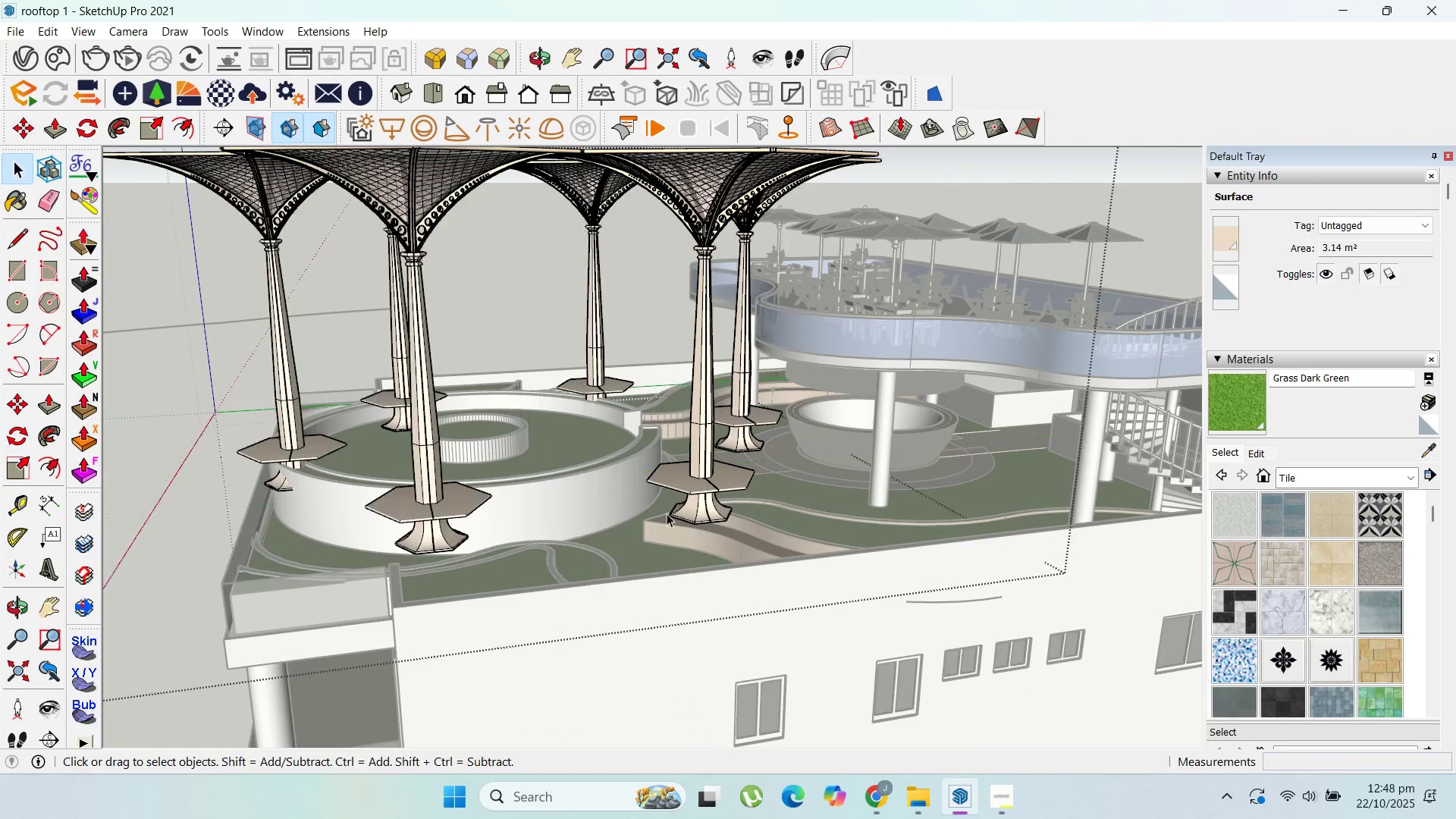 
key(Escape)
 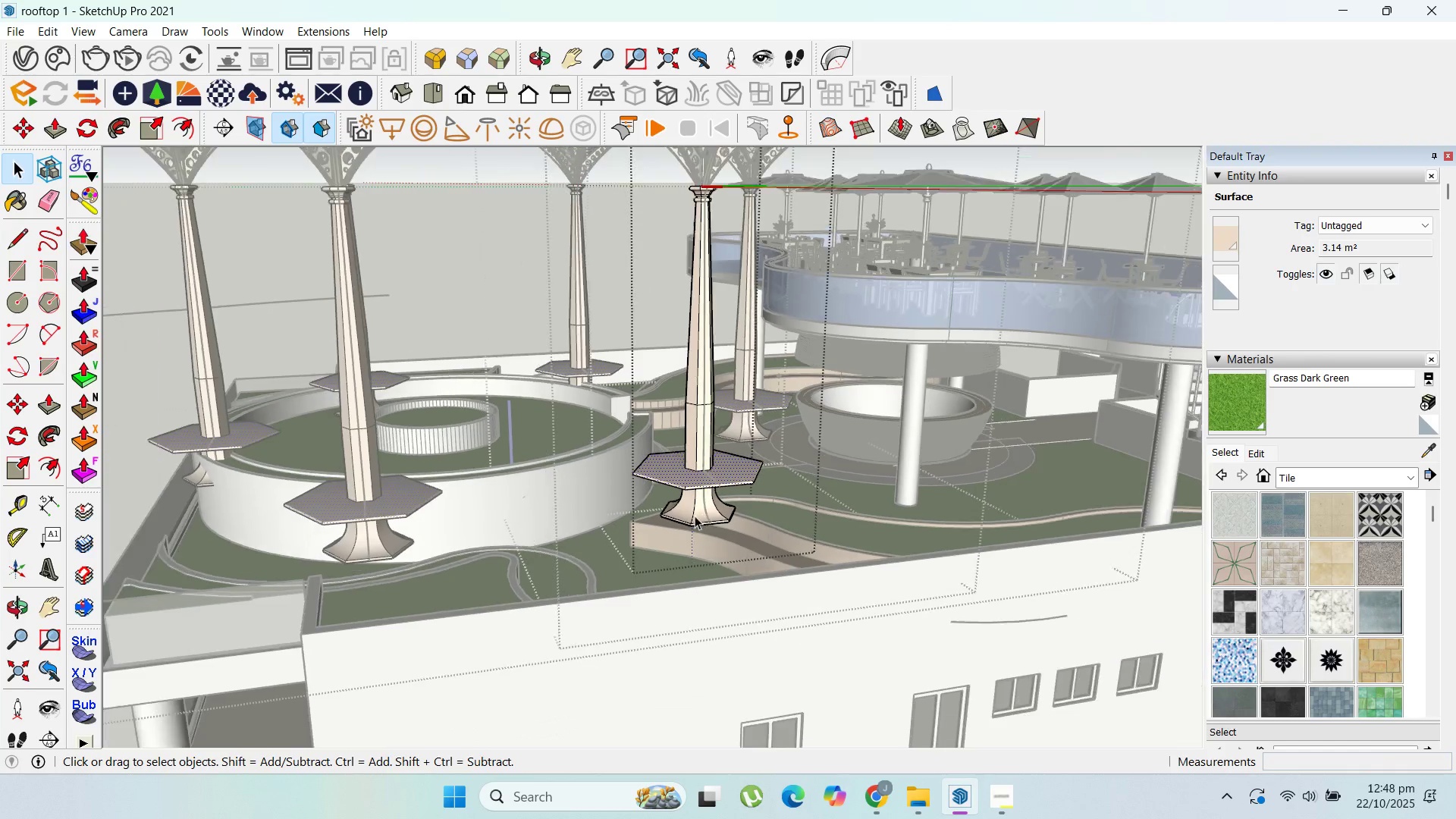 
key(Escape)
 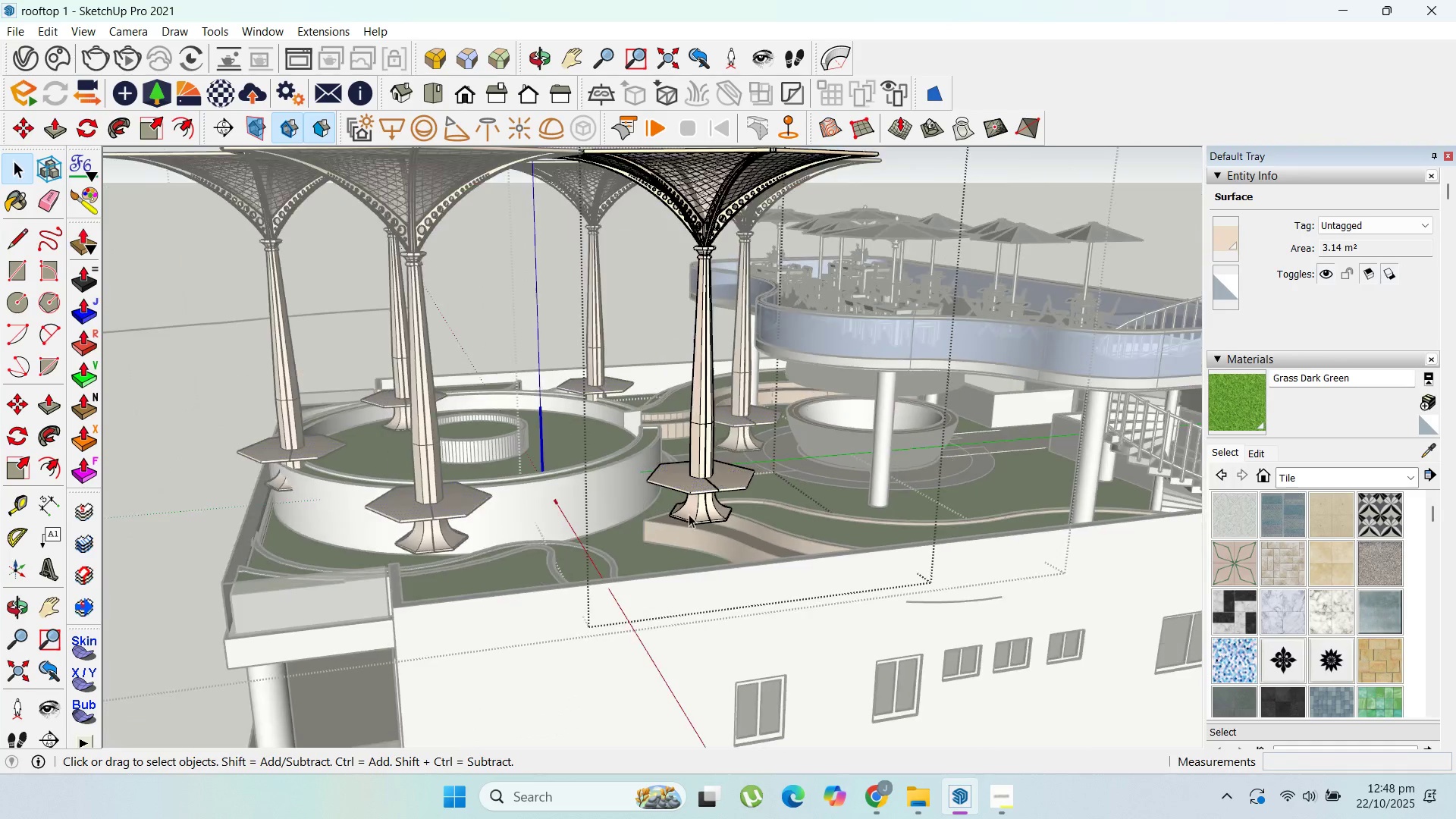 
key(Escape)
 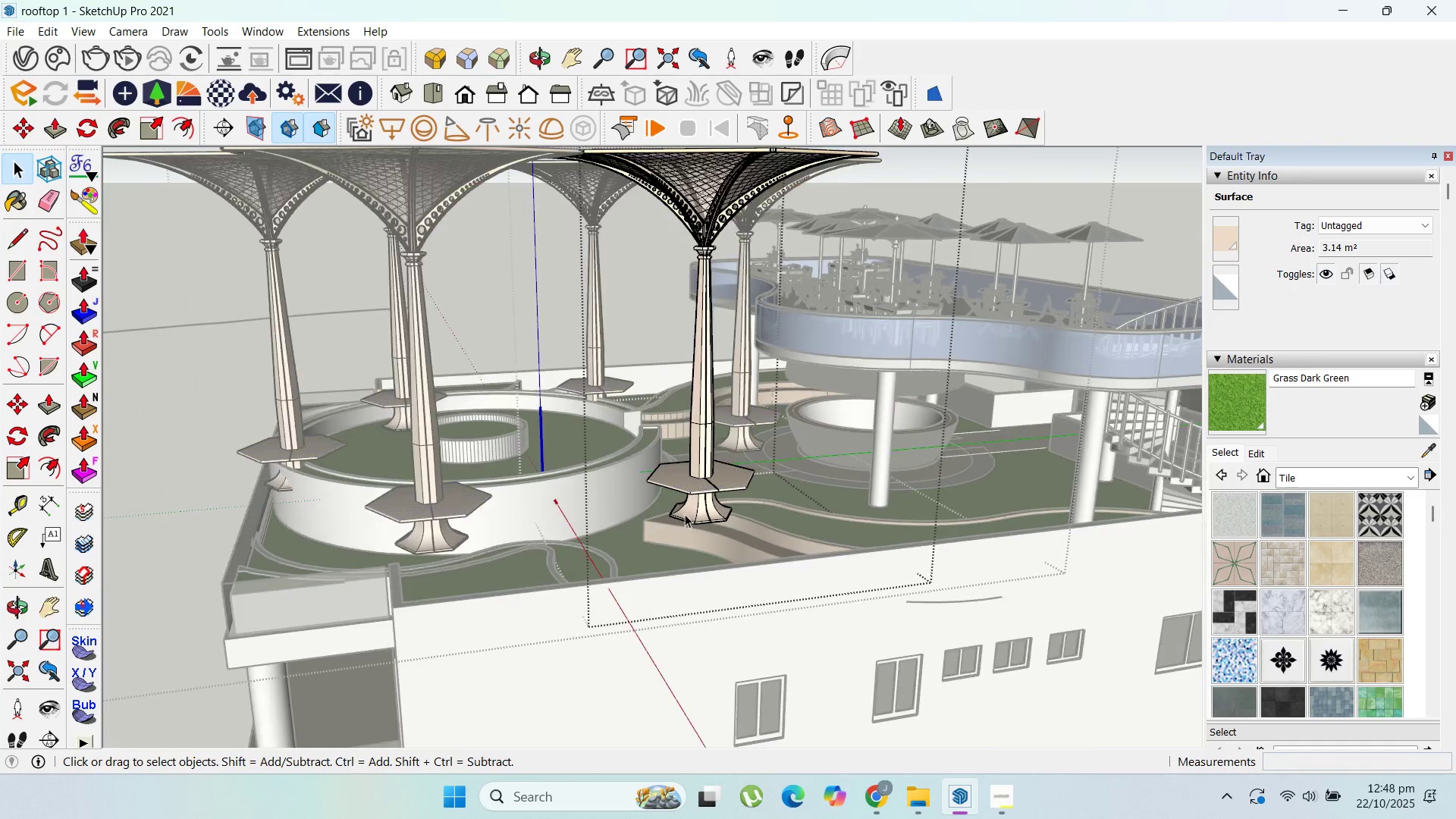 
key(Escape)
 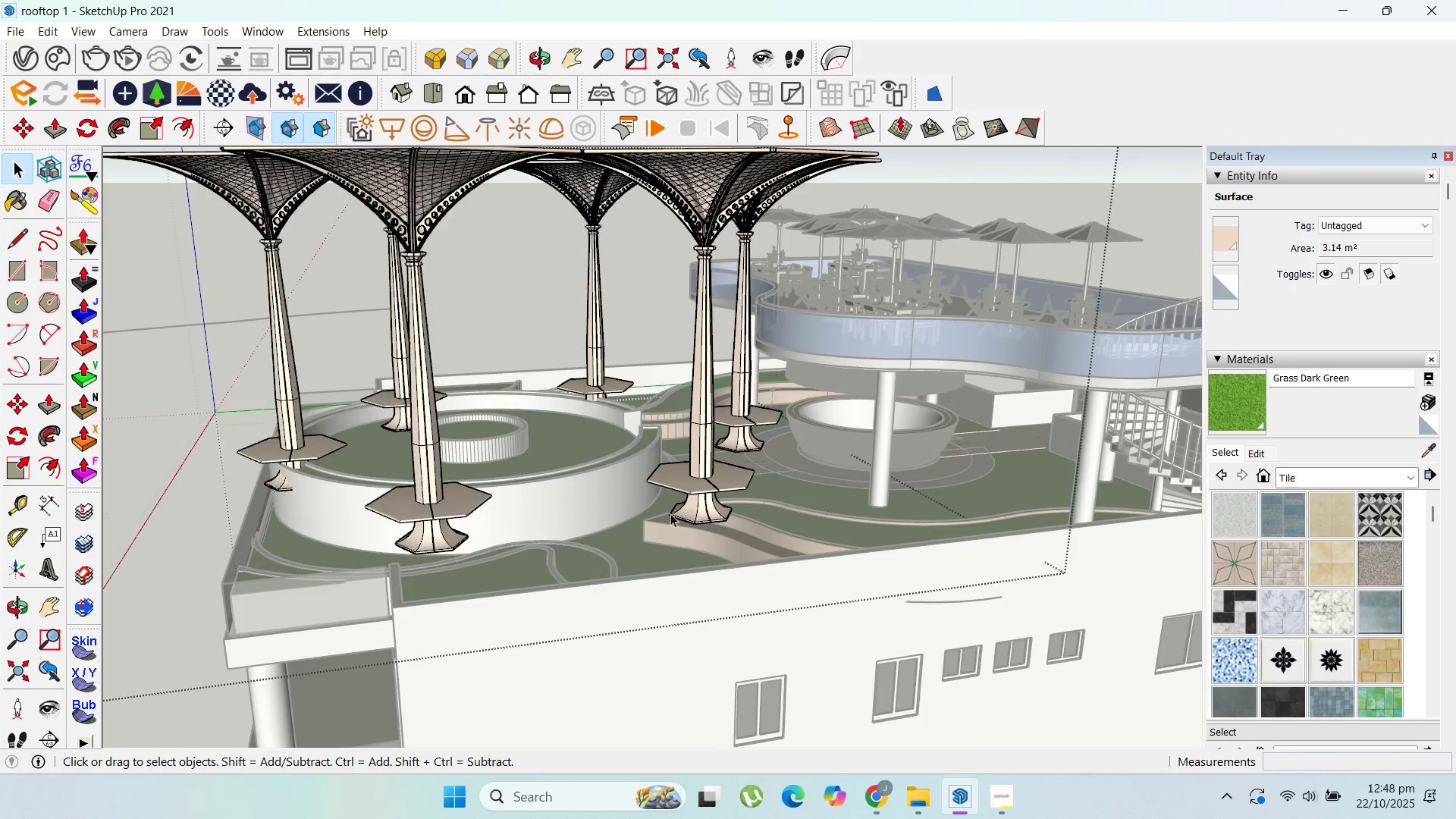 
key(Escape)
 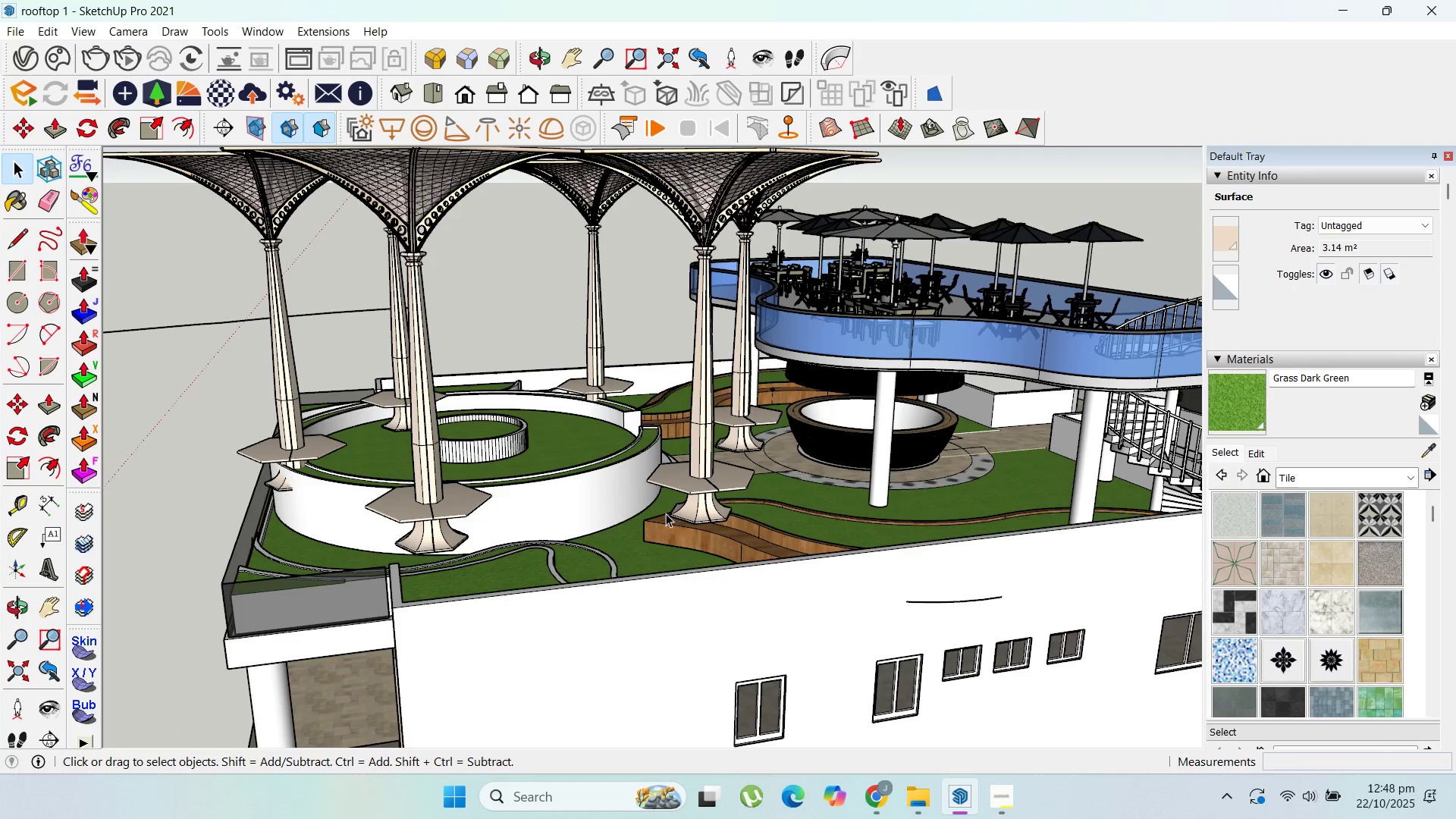 
scroll: coordinate [657, 510], scroll_direction: down, amount: 5.0
 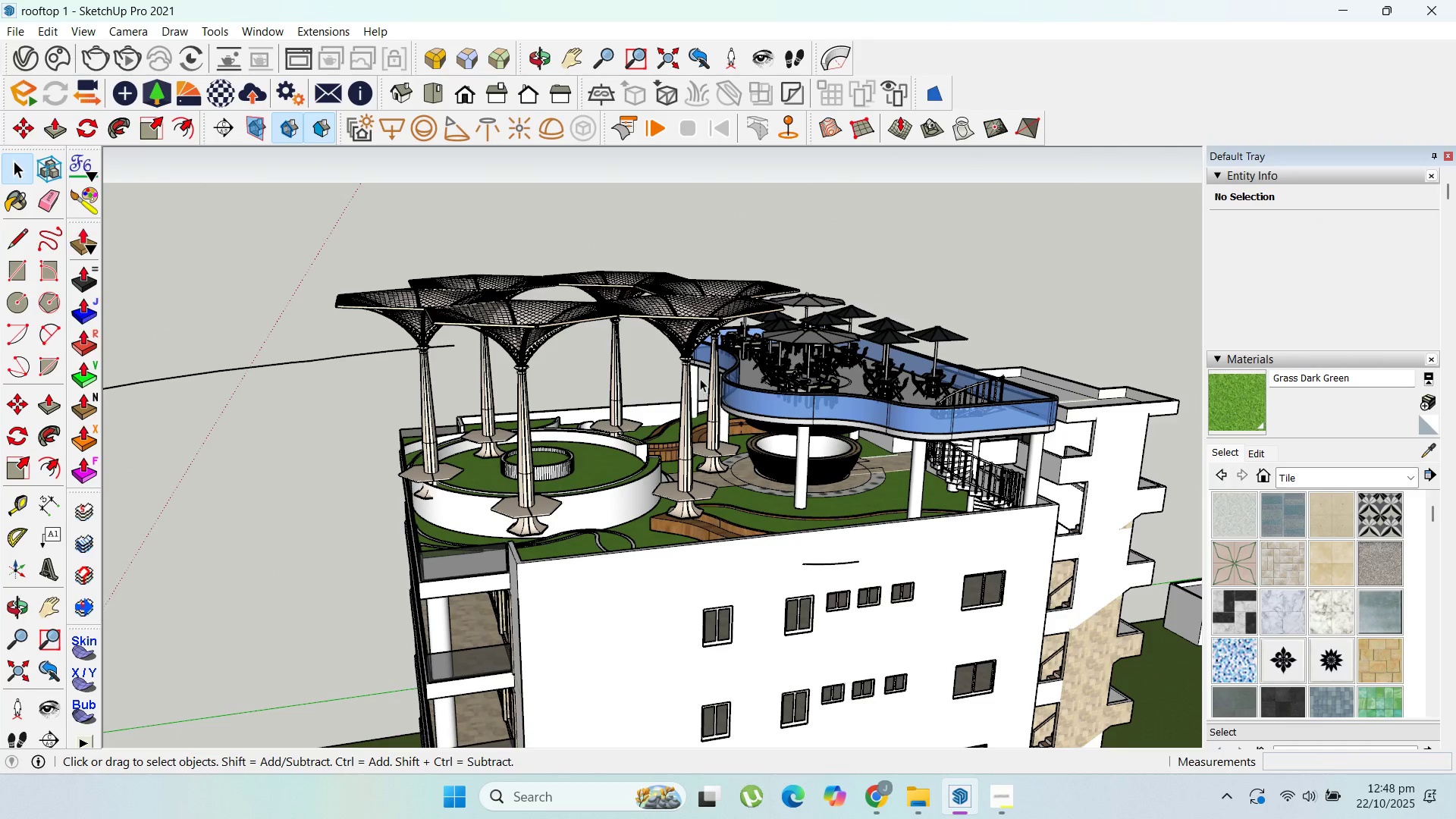 
key(Escape)
 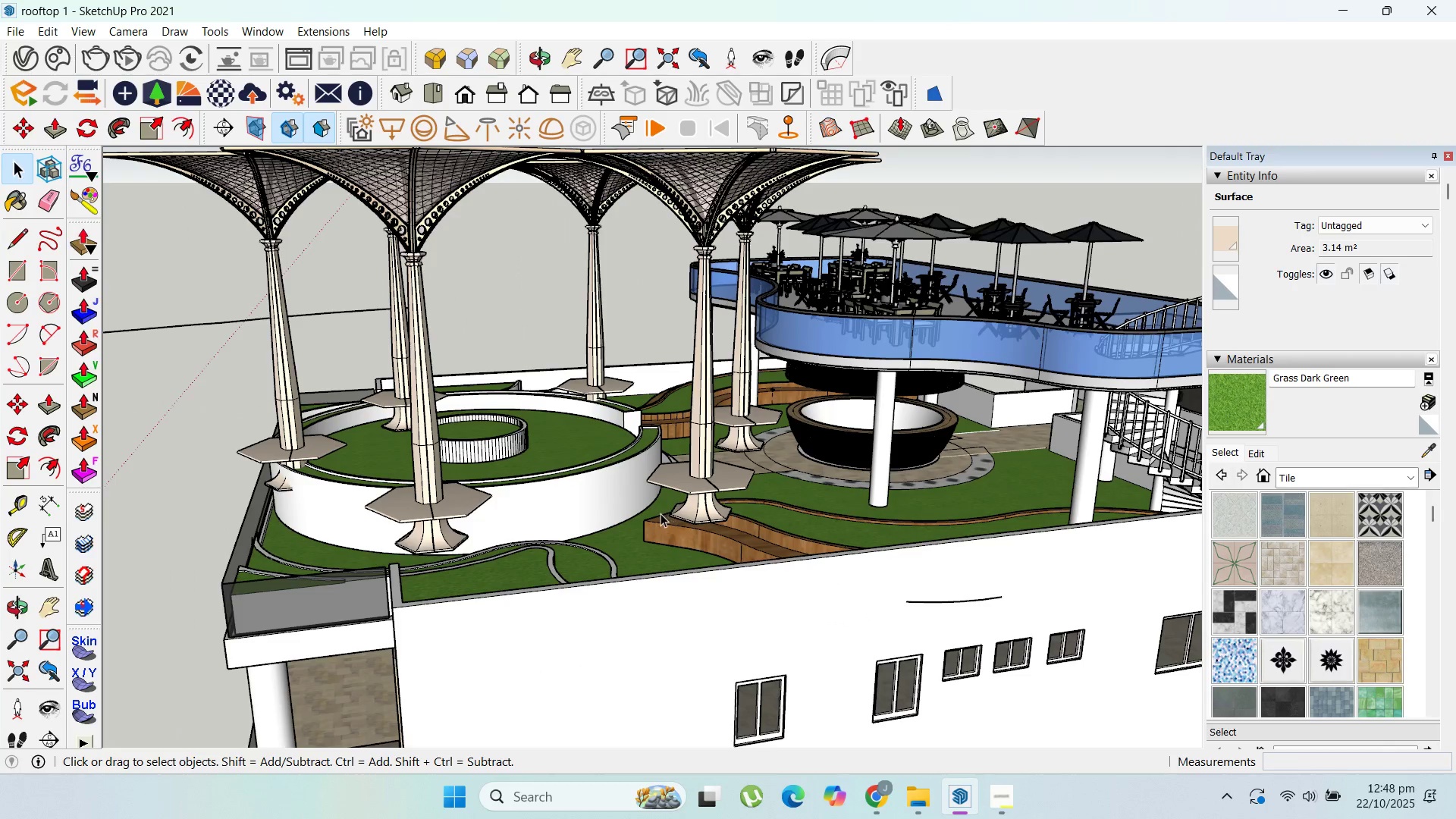 
key(Escape)
 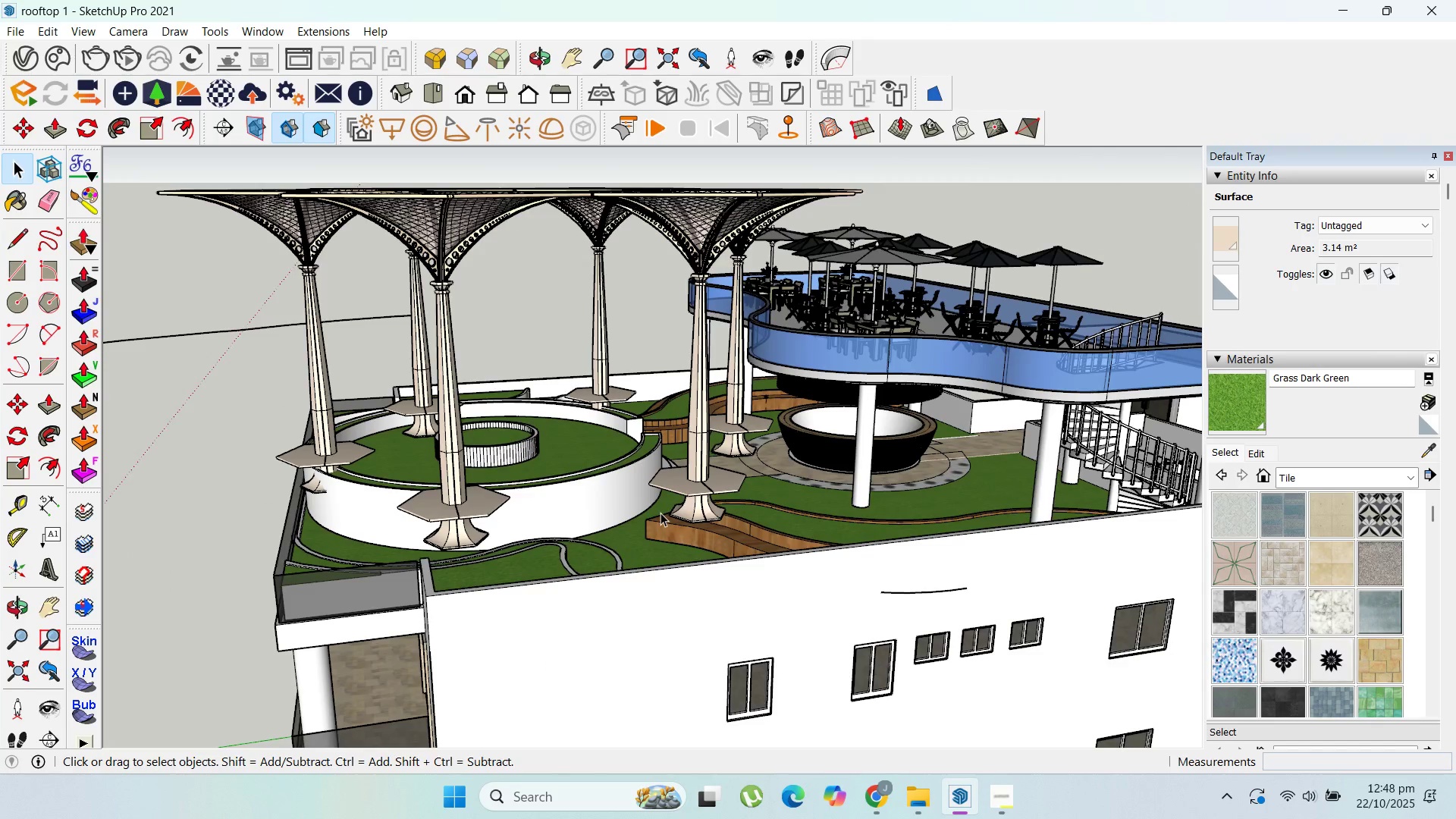 
key(Escape)
 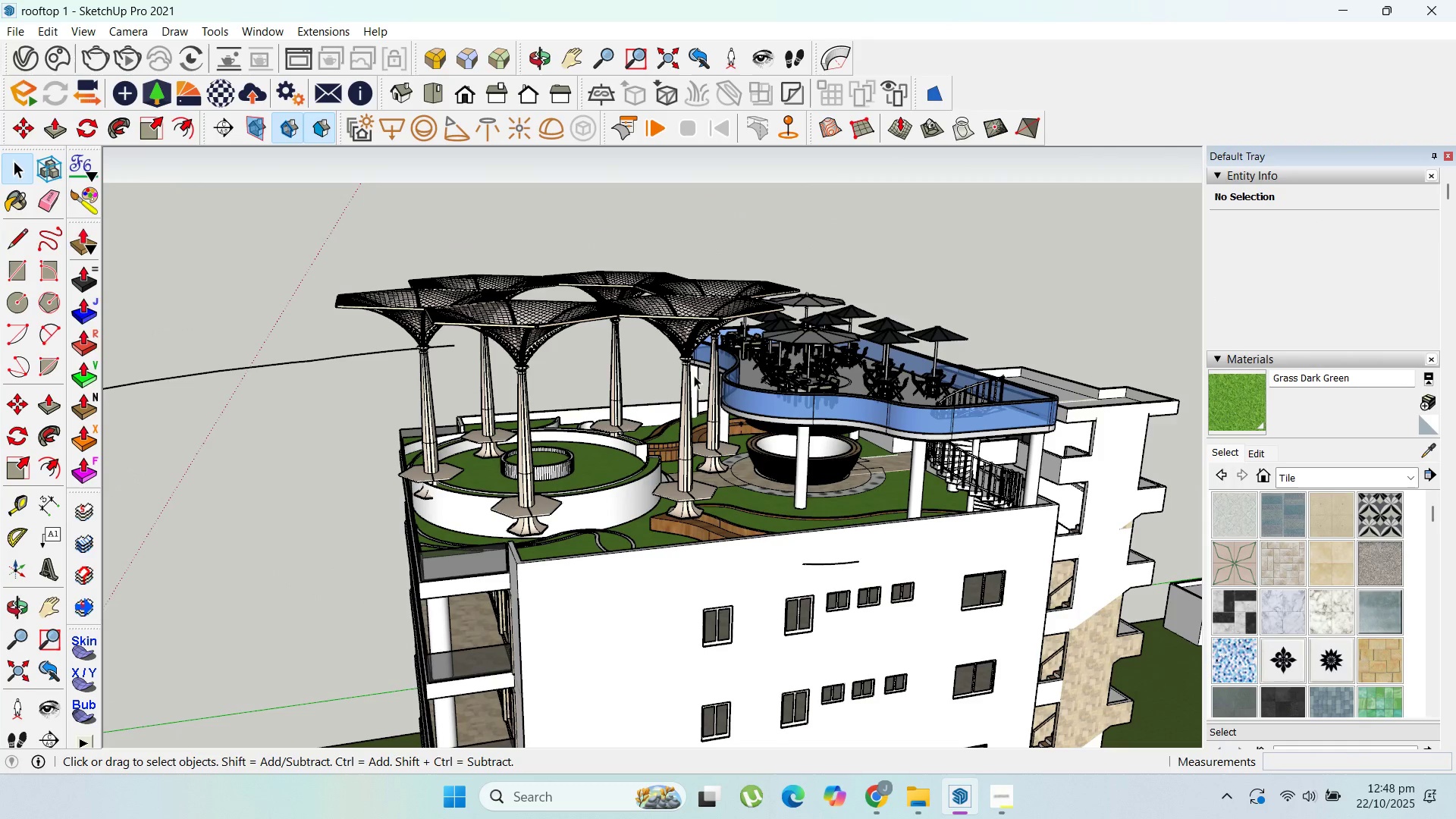 
left_click([686, 369])
 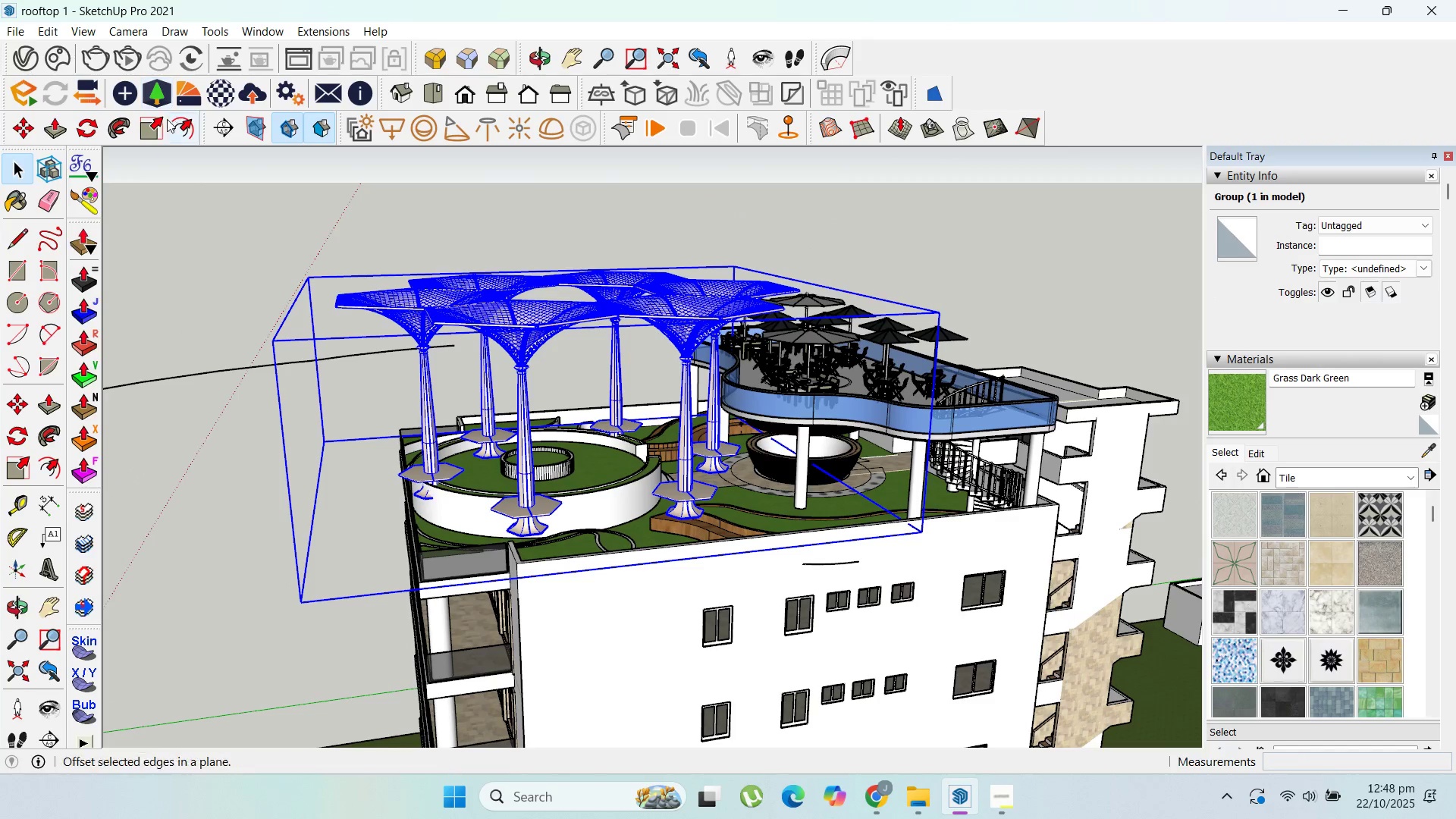 
left_click([156, 127])
 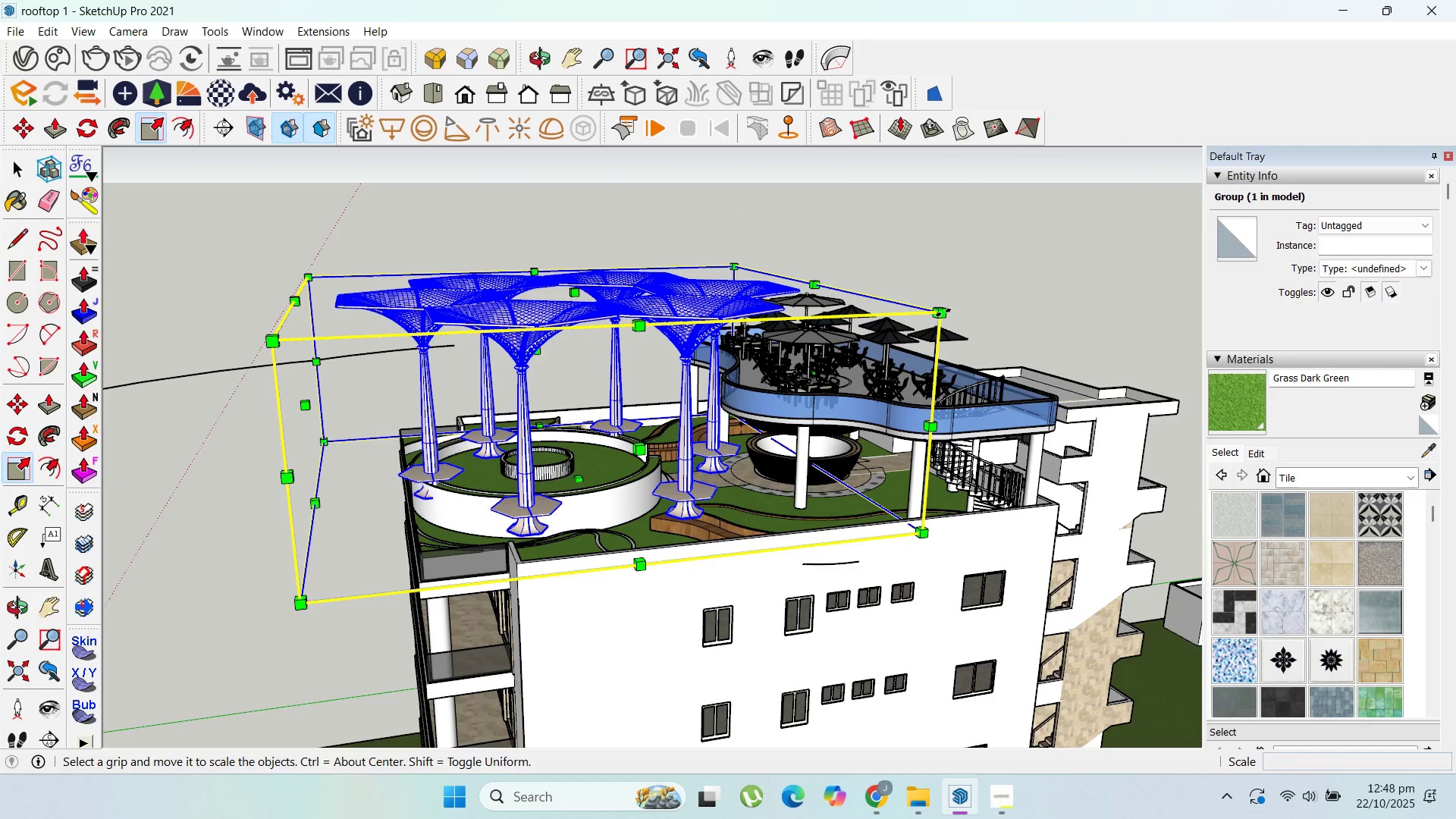 
left_click_drag(start_coordinate=[940, 314], to_coordinate=[664, 338])
 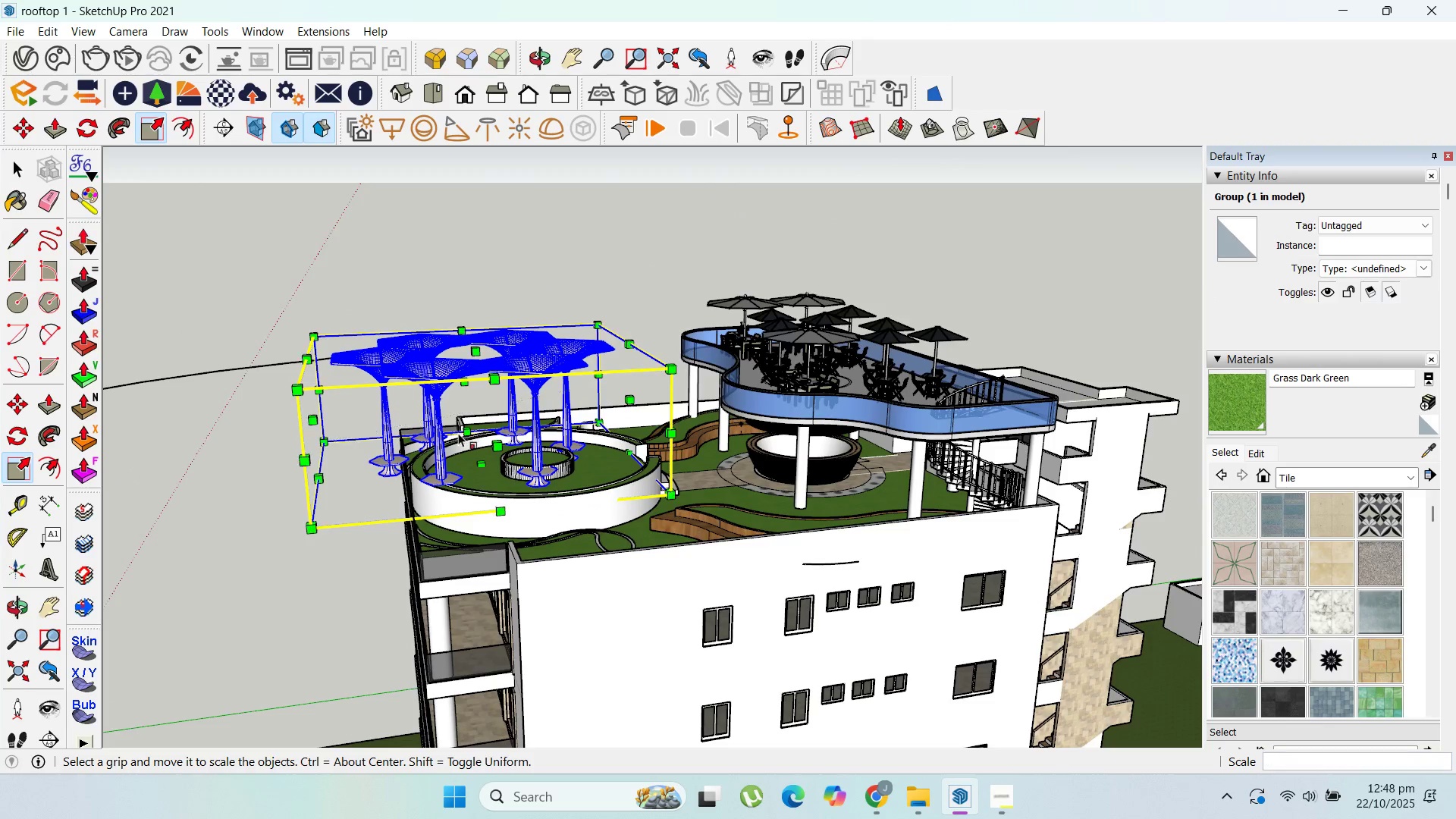 
scroll: coordinate [57, 259], scroll_direction: up, amount: 7.0
 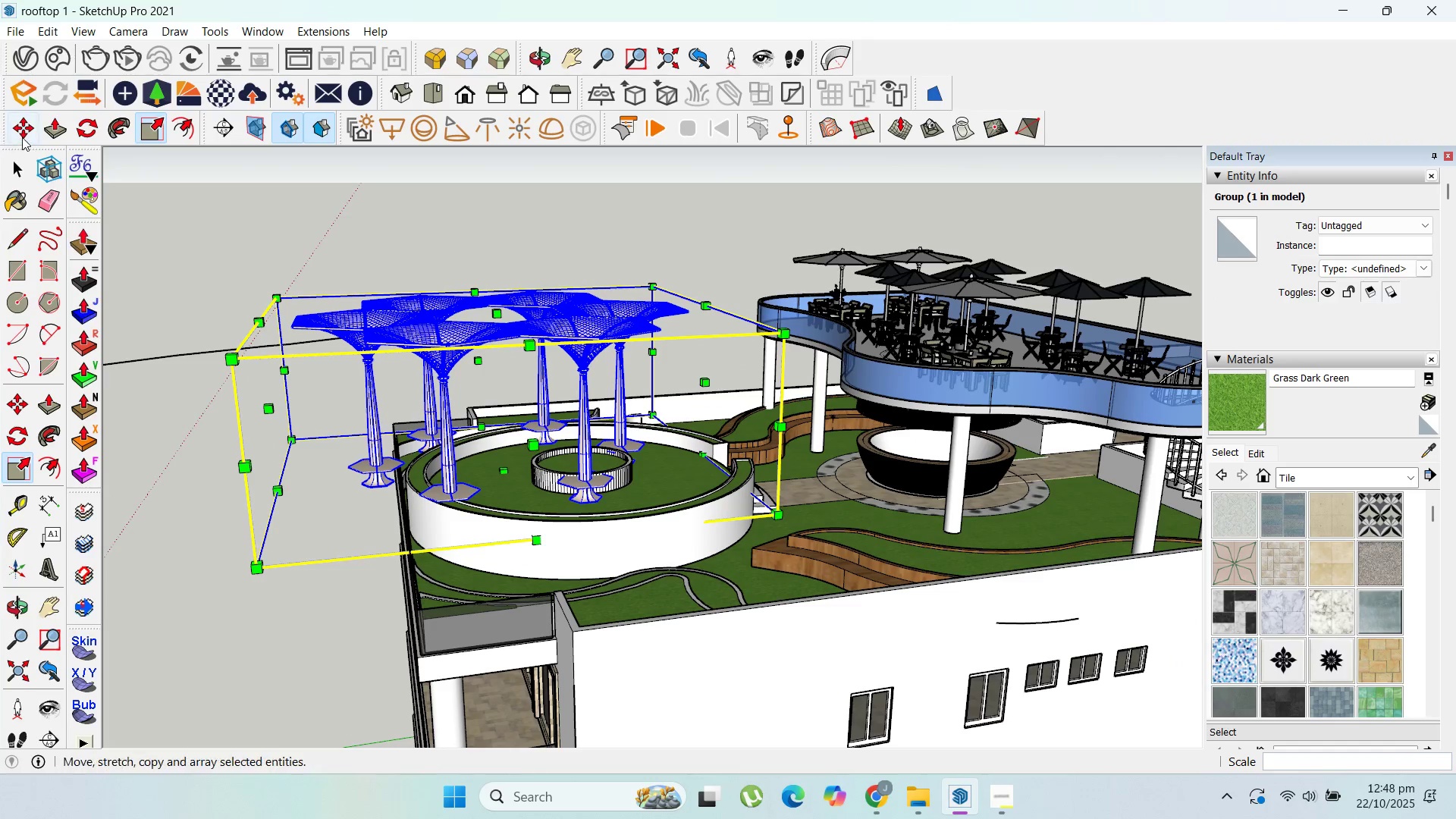 
left_click([22, 137])
 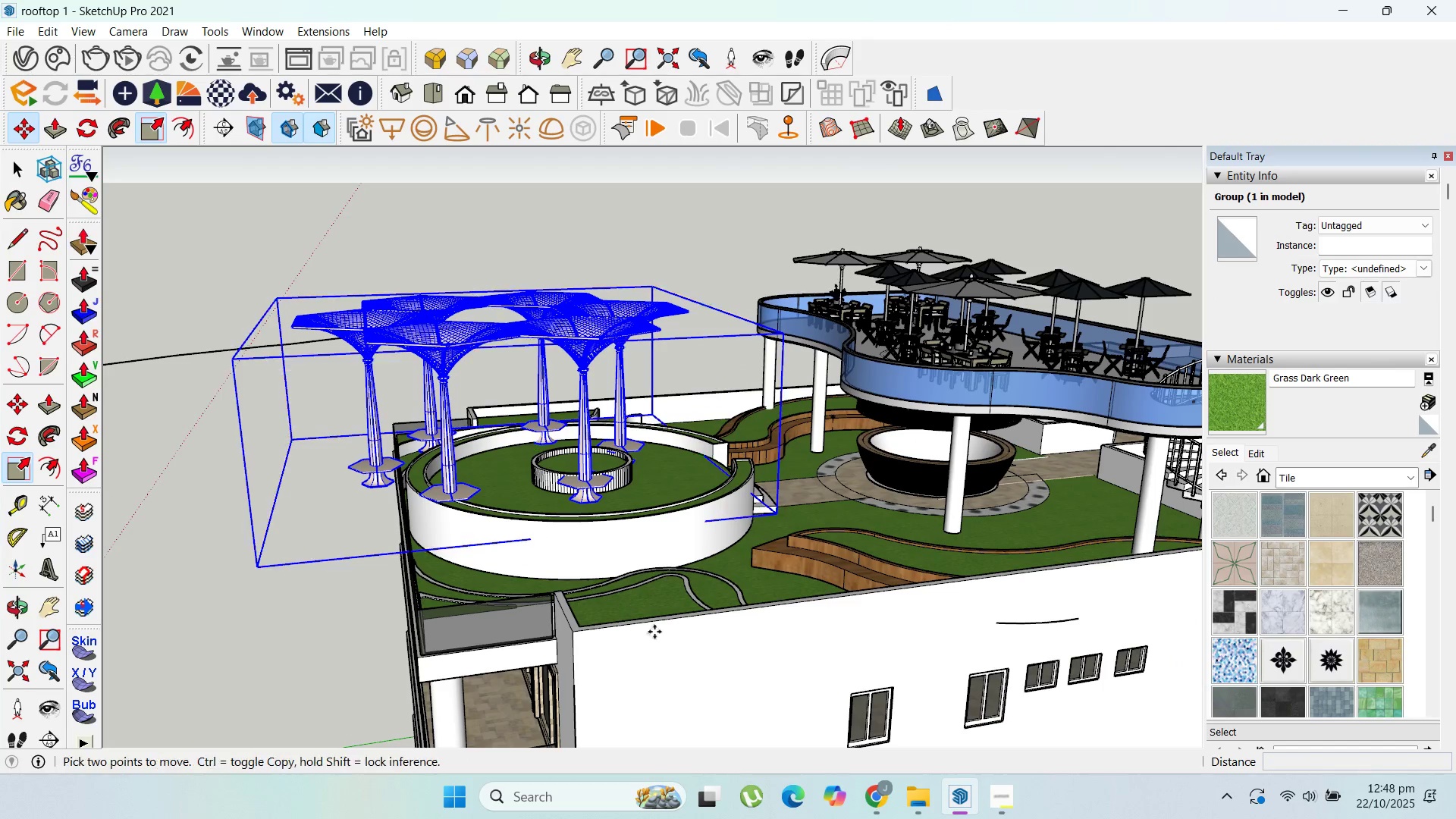 
scroll: coordinate [617, 479], scroll_direction: up, amount: 12.0
 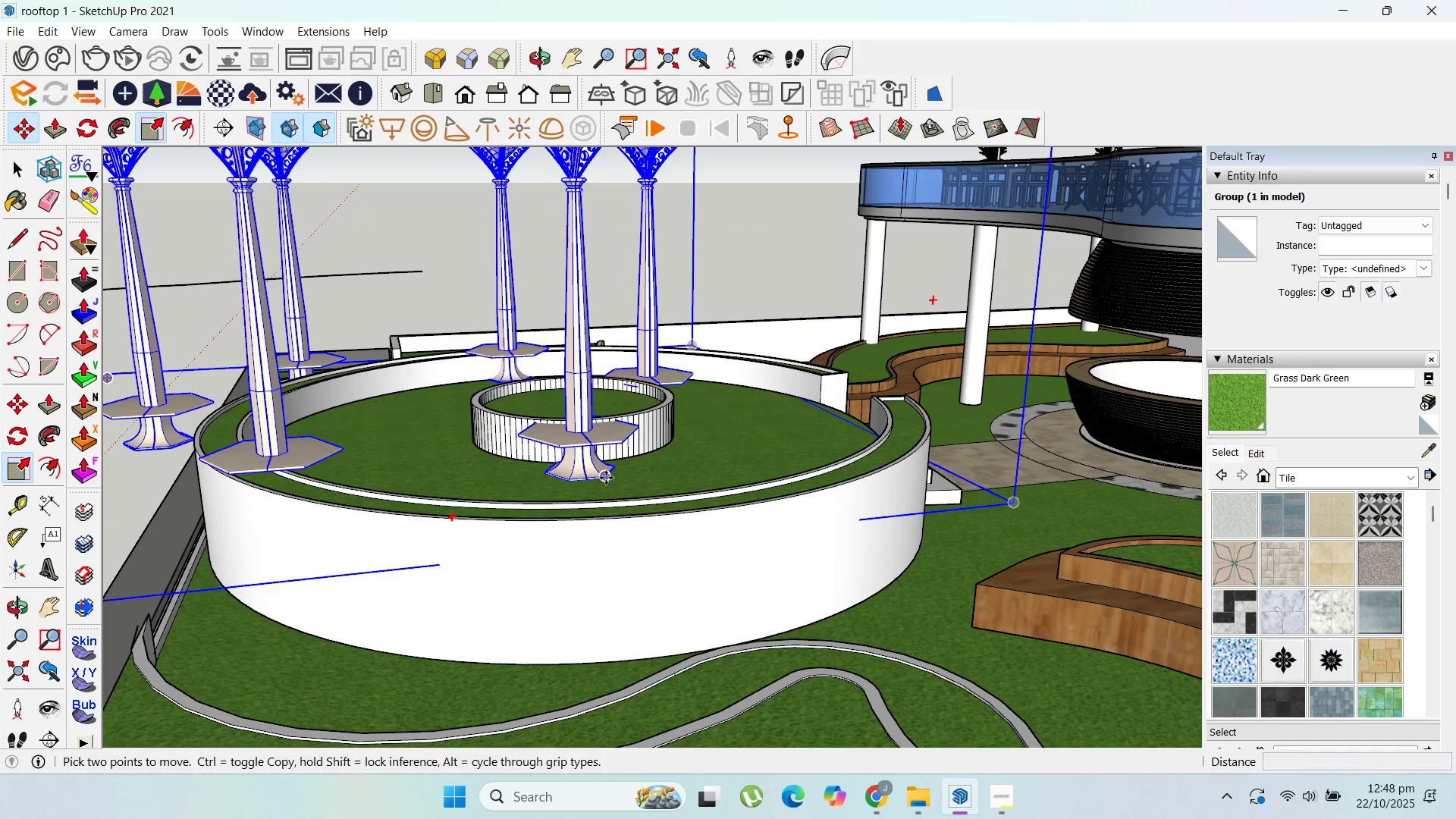 
left_click([606, 478])
 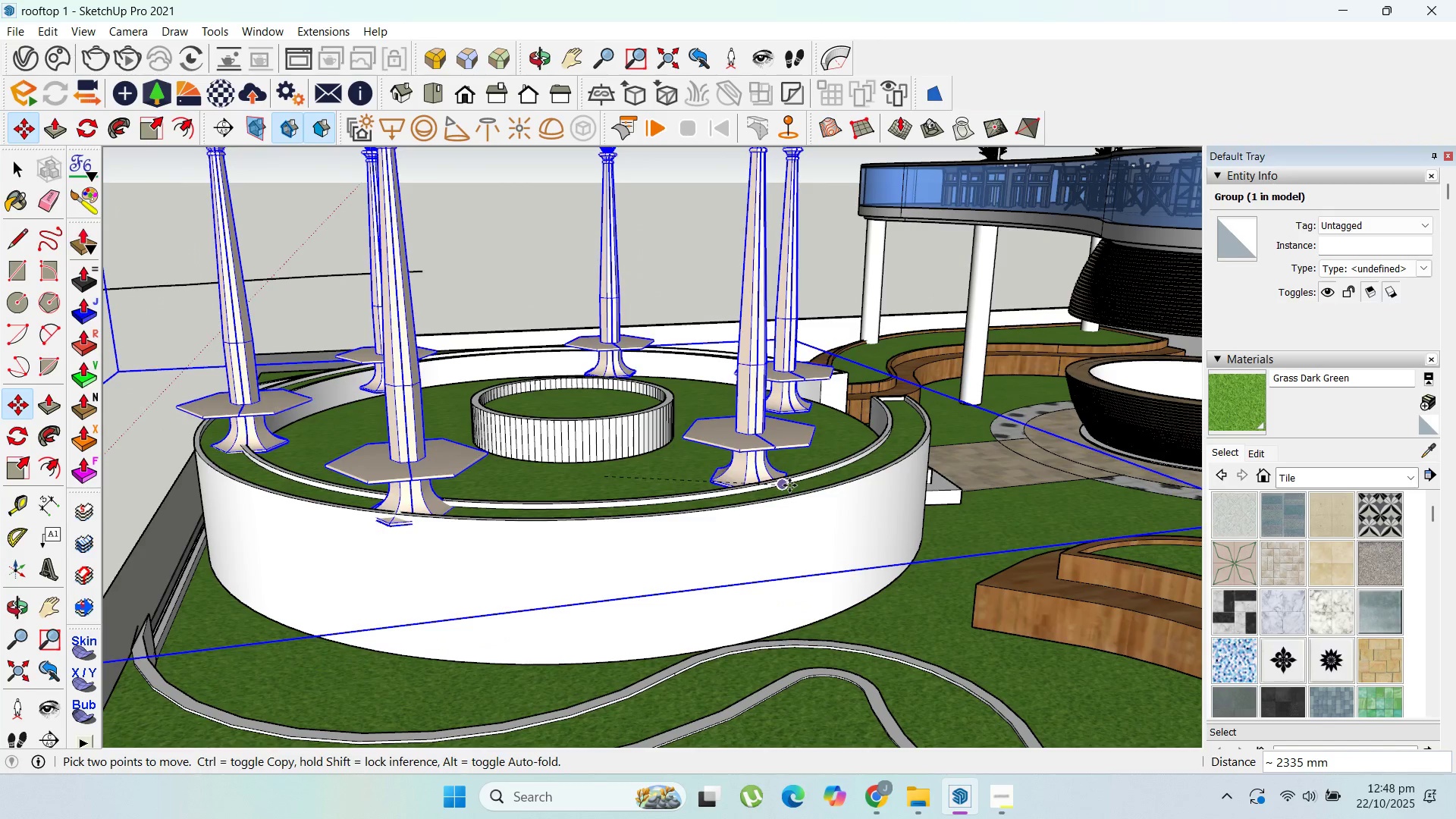 
left_click([789, 485])
 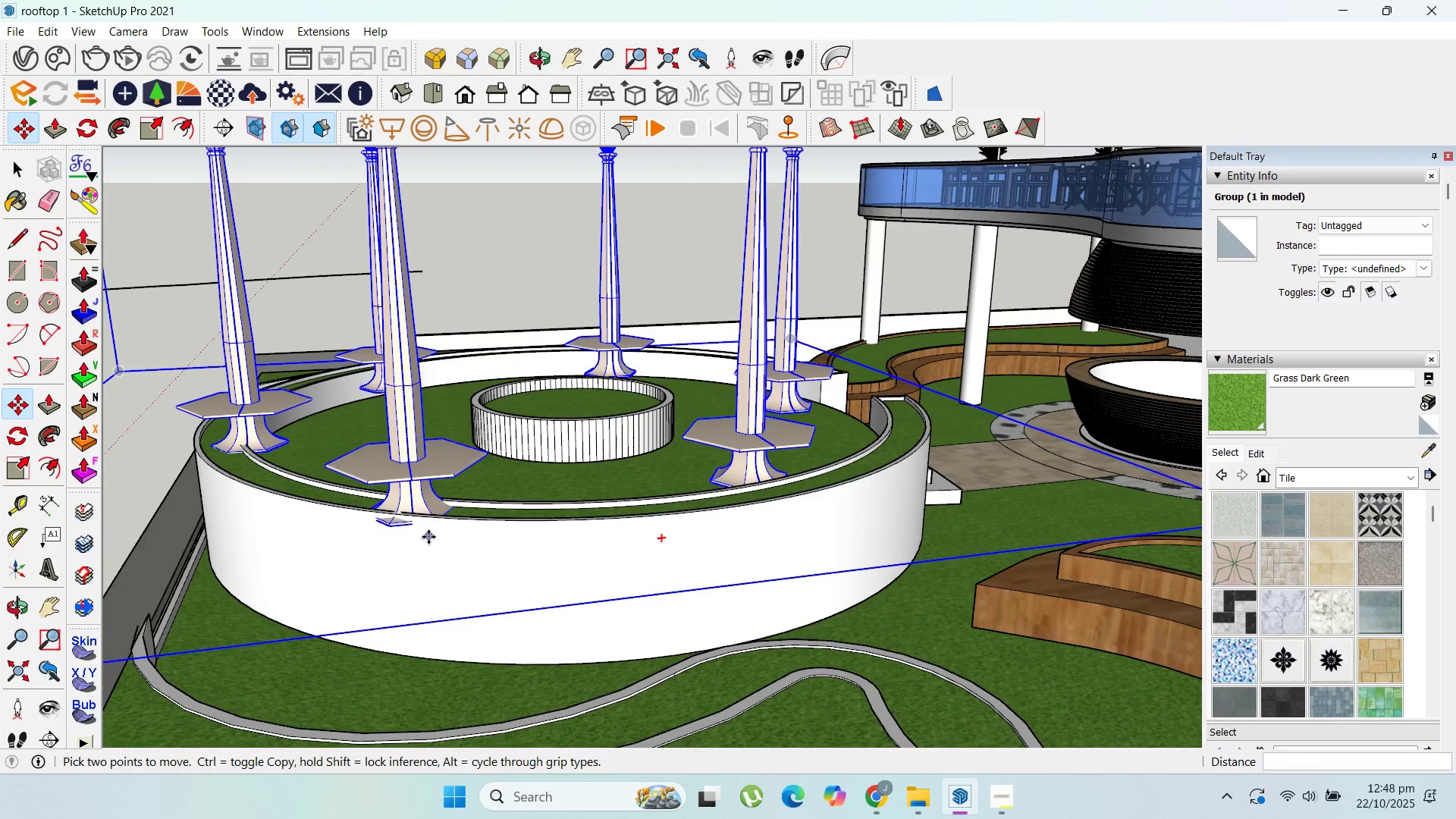 
scroll: coordinate [425, 535], scroll_direction: up, amount: 3.0
 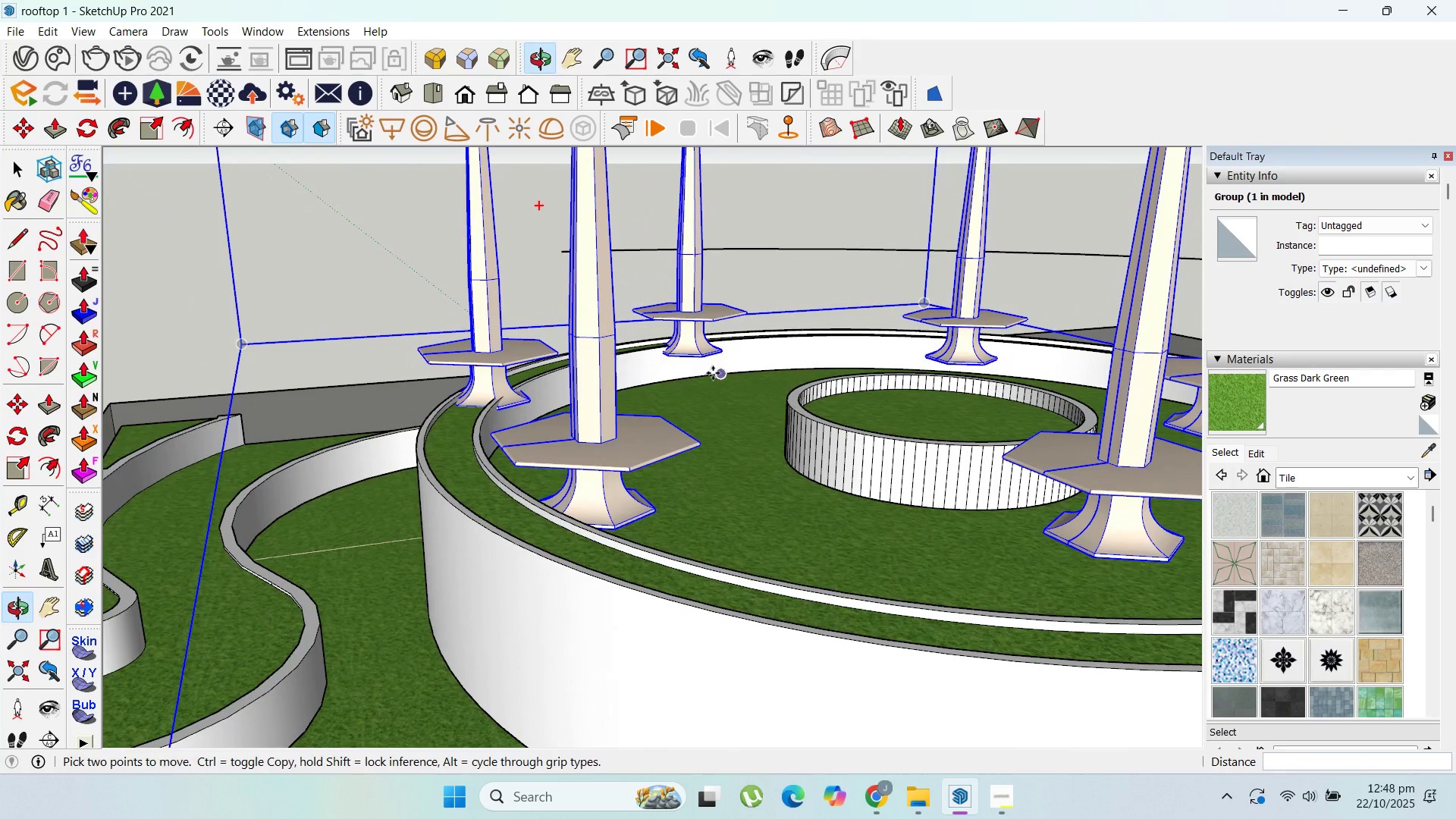 
left_click([706, 353])
 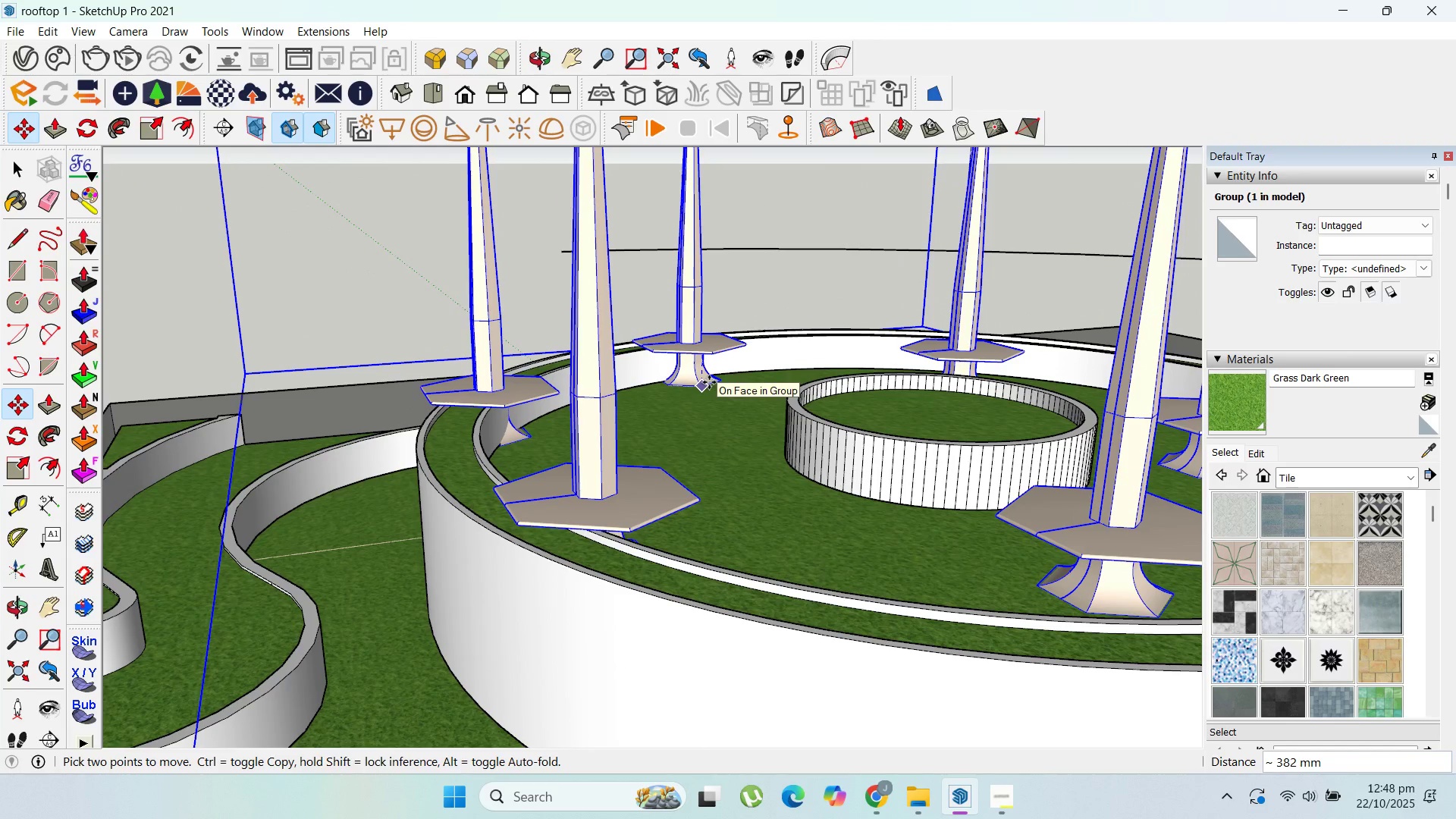 
hold_key(key=ShiftLeft, duration=0.5)
left_click([709, 384])
 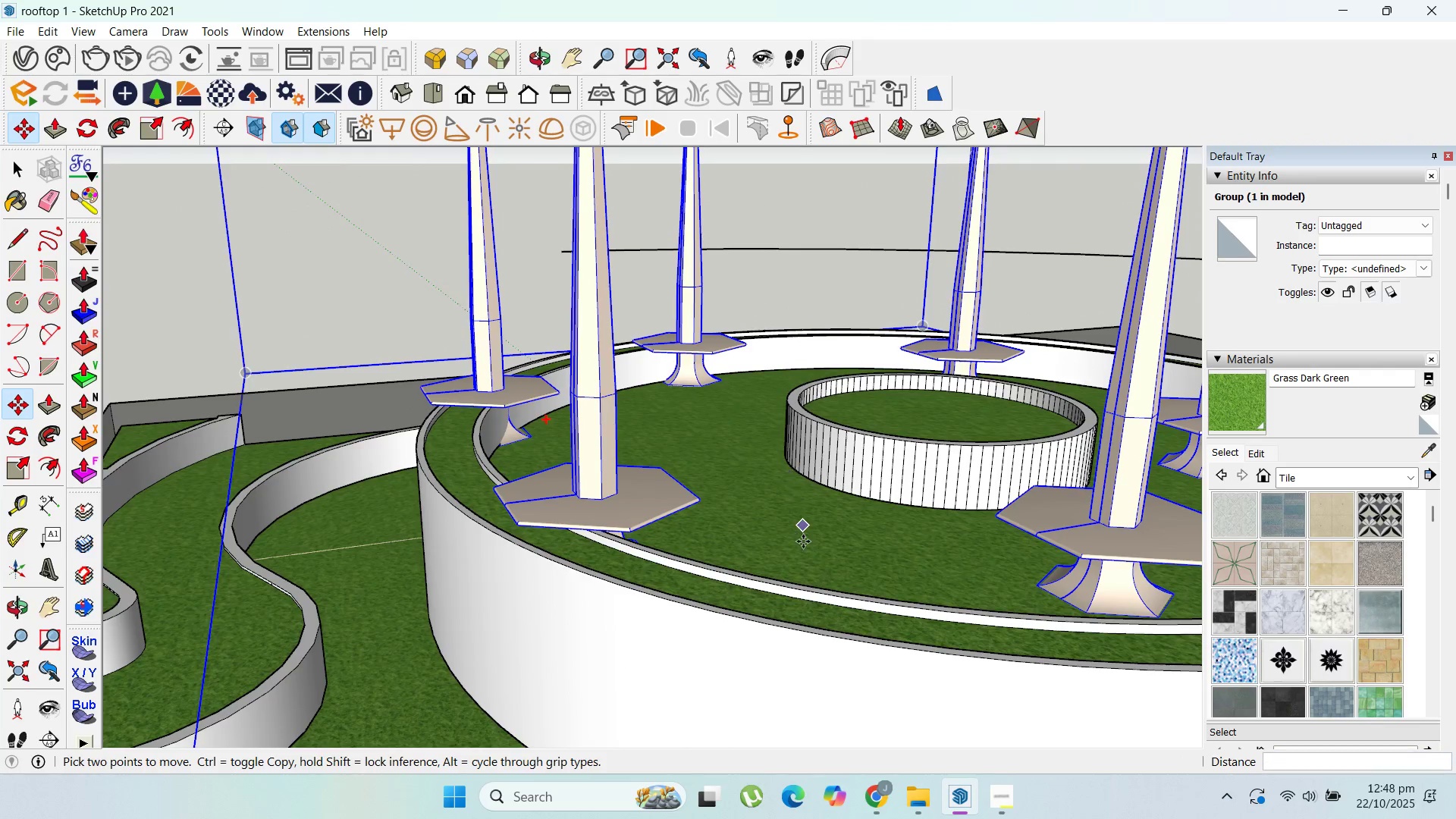 
scroll: coordinate [749, 527], scroll_direction: down, amount: 15.0
 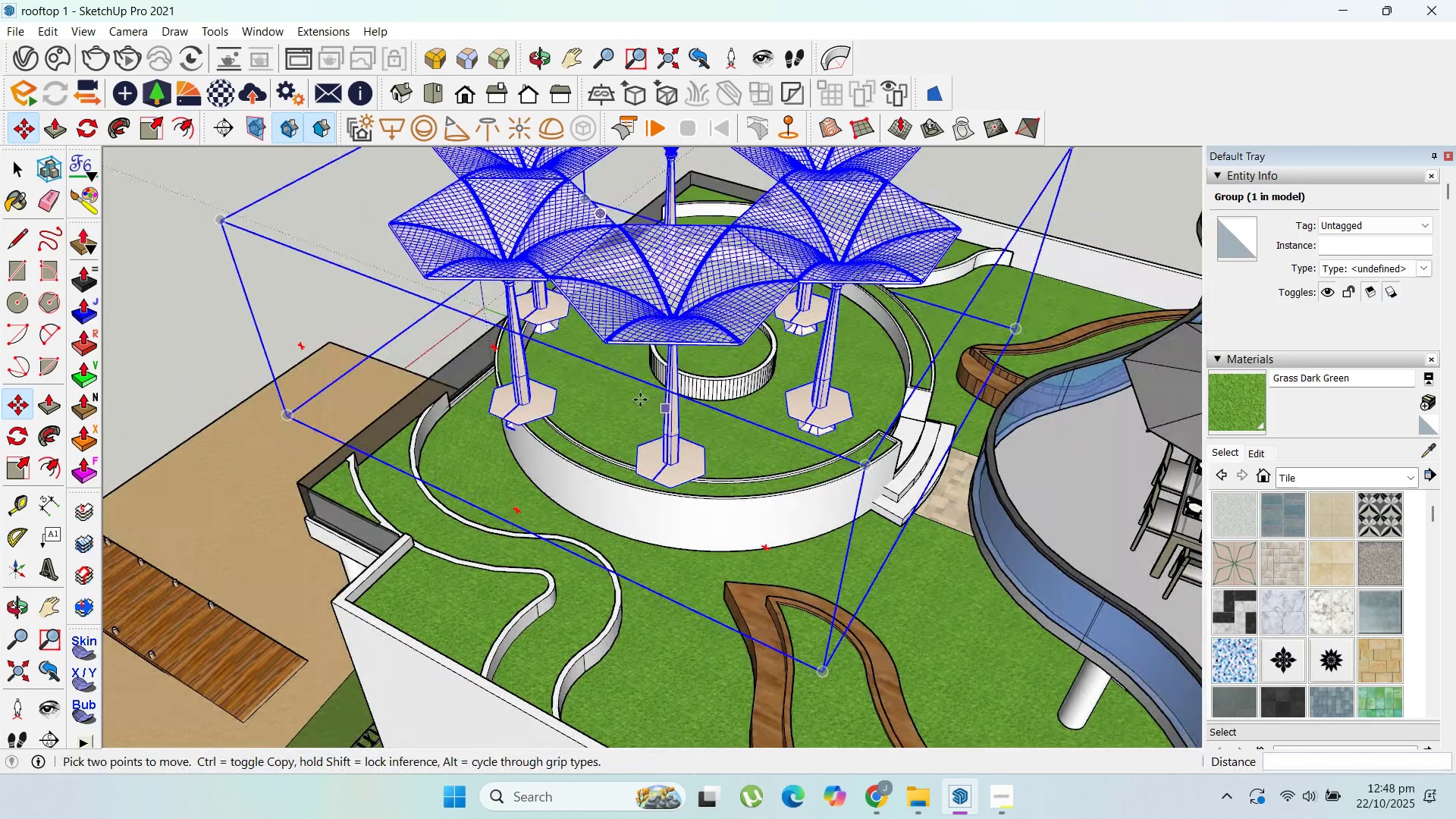 
left_click([633, 395])
 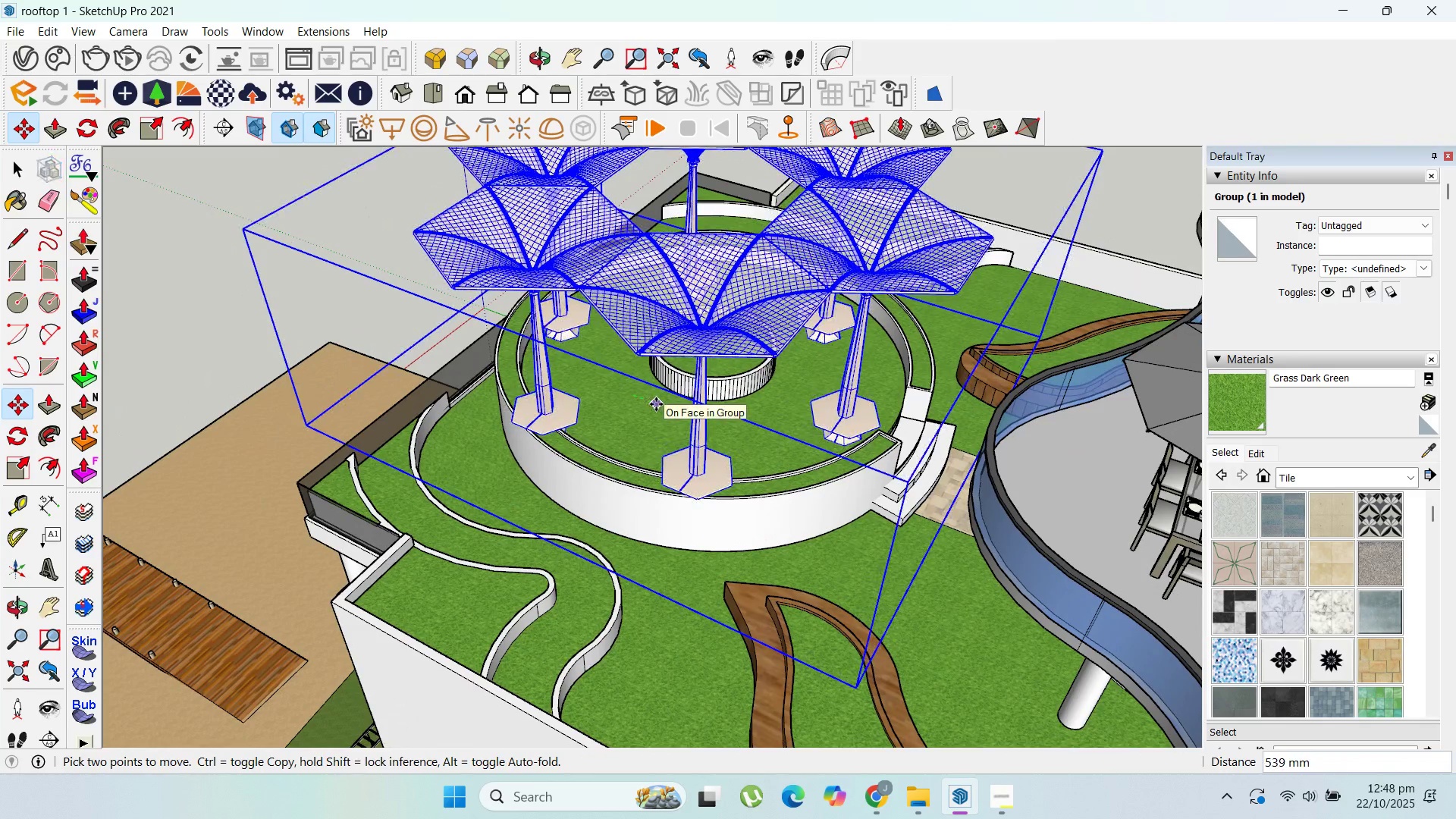 
left_click([656, 404])
 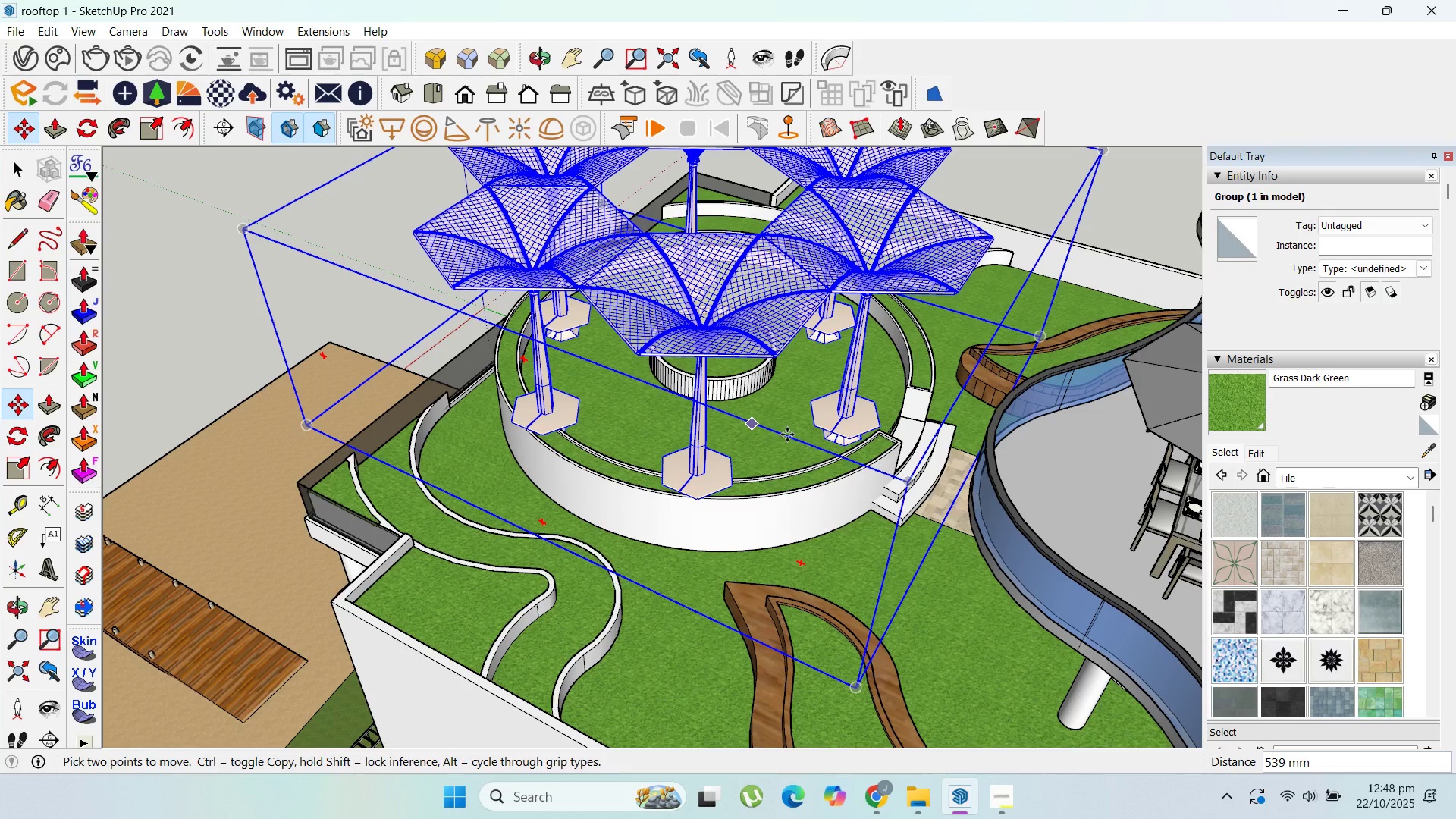 
left_click([787, 435])
 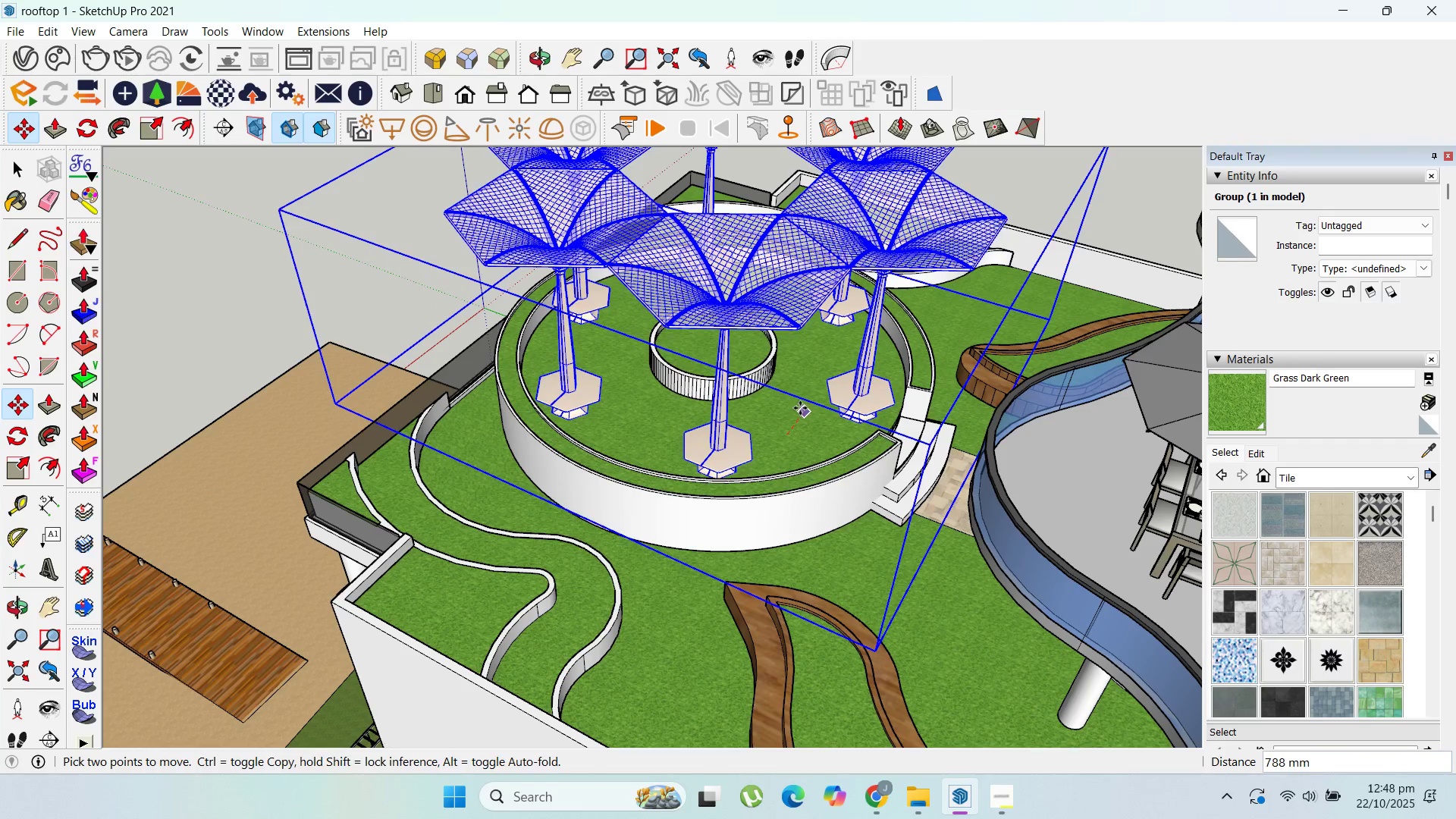 
left_click([800, 408])
 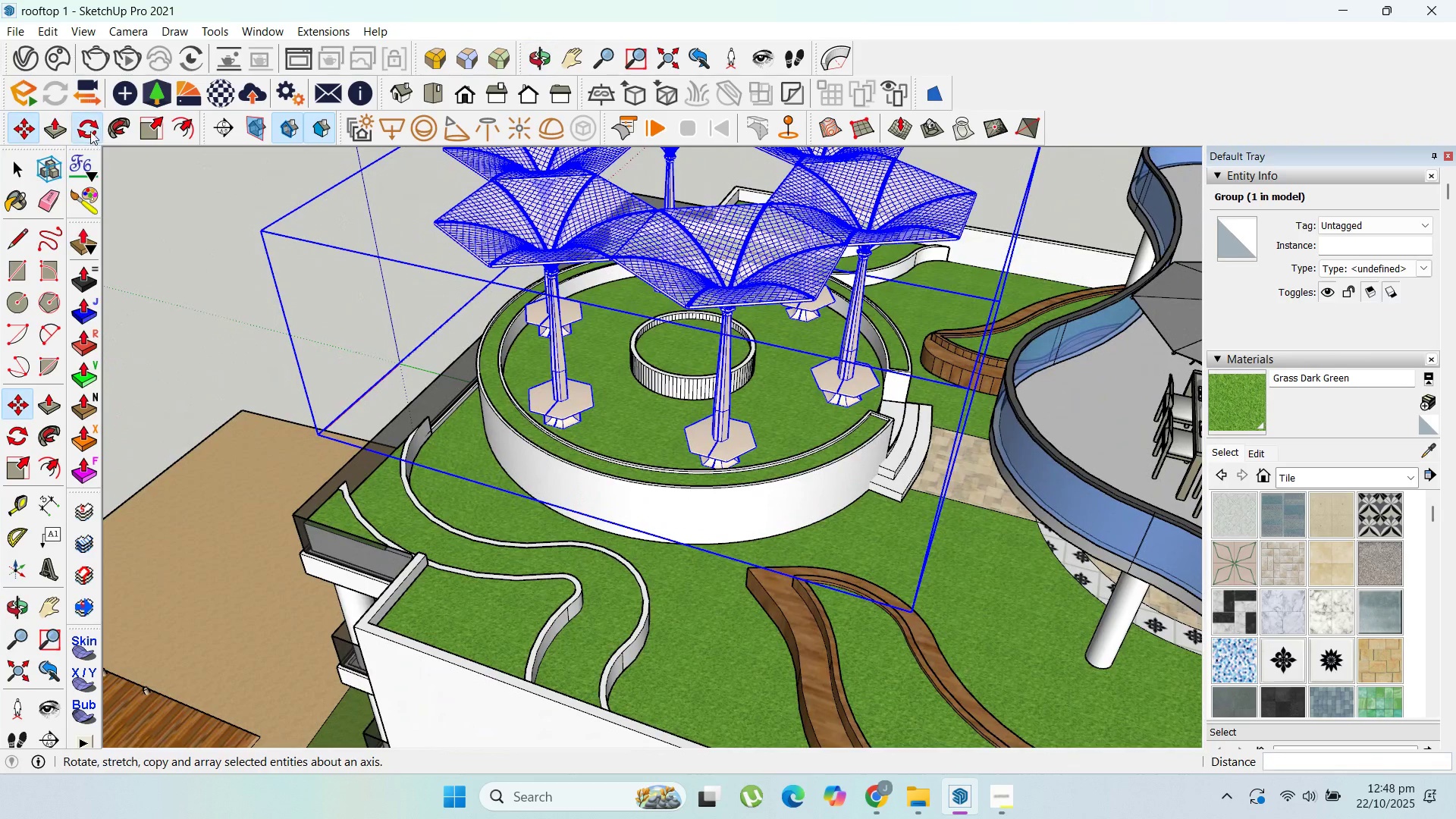 
wait(5.14)
 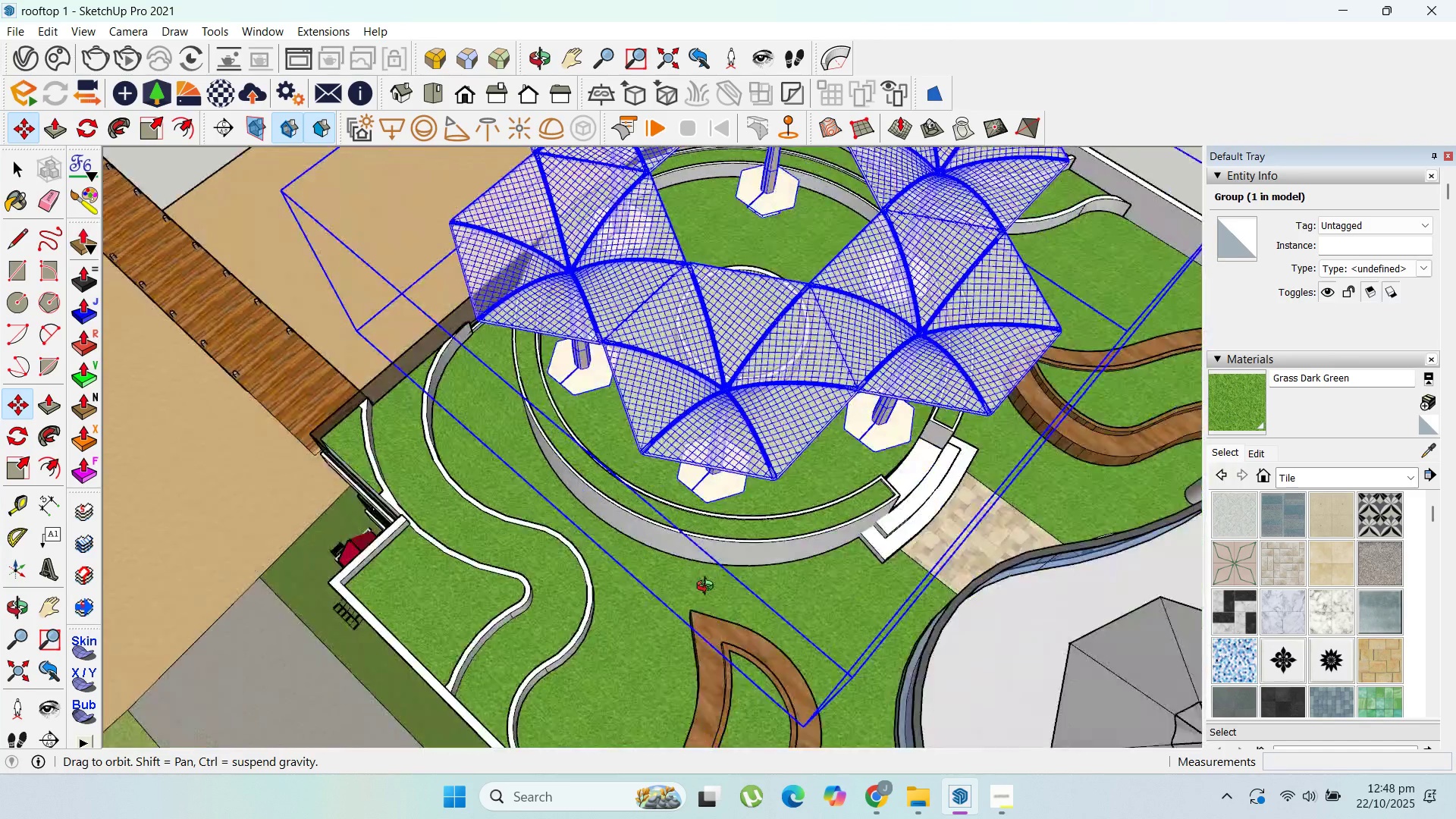 
left_click([688, 350])
 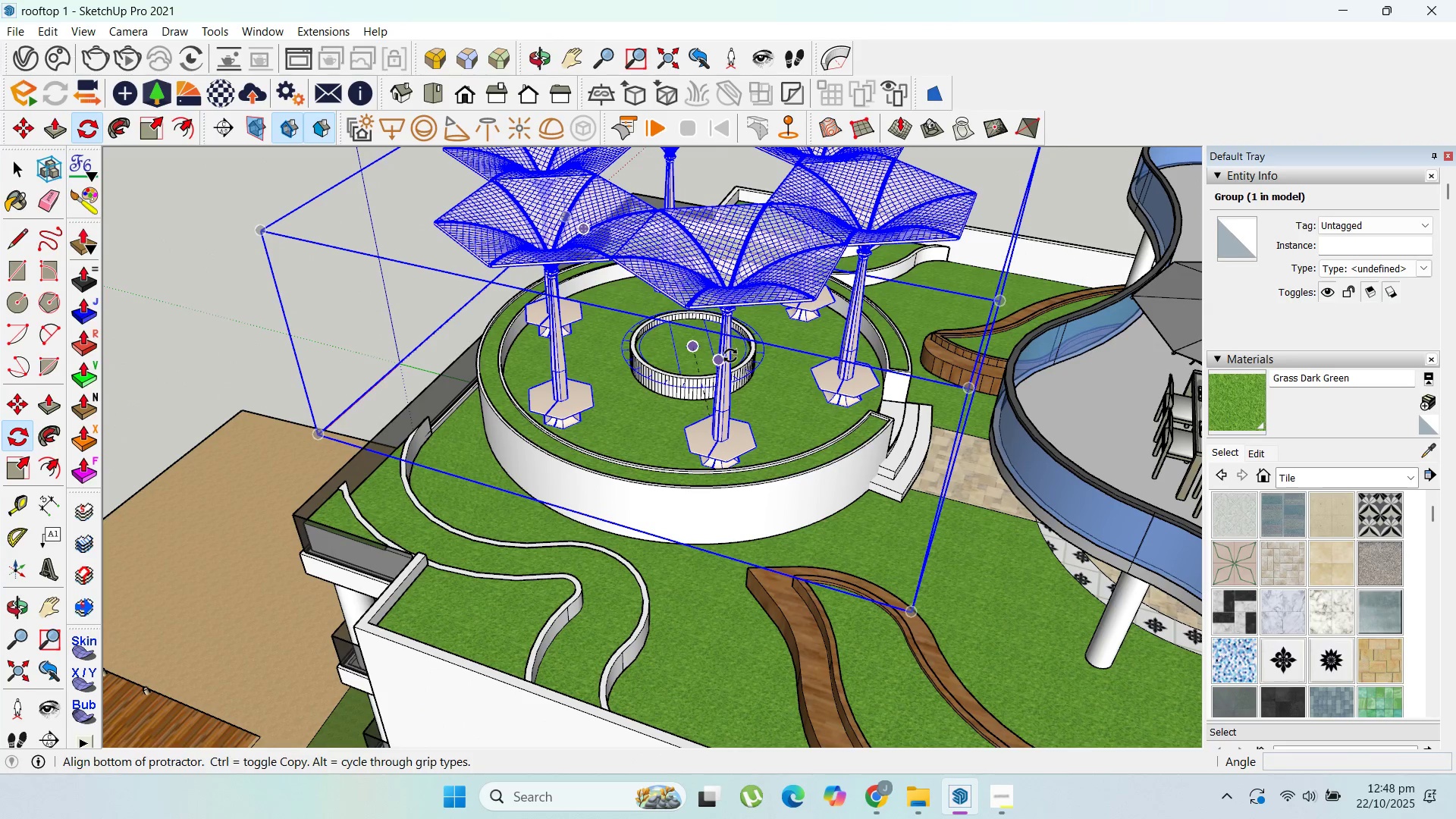 
scroll: coordinate [748, 356], scroll_direction: up, amount: 7.0
 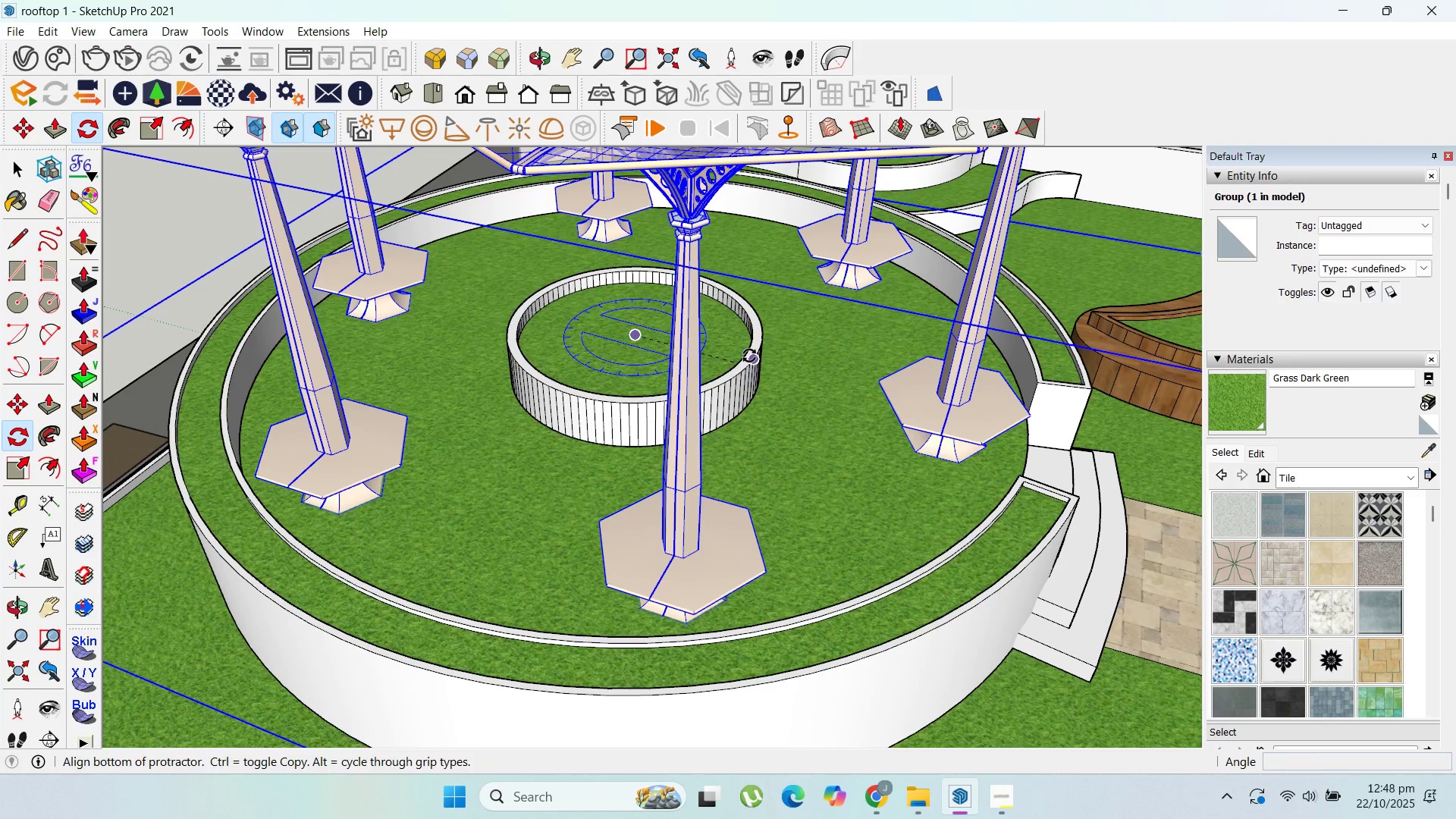 
left_click_drag(start_coordinate=[749, 356], to_coordinate=[755, 356])
 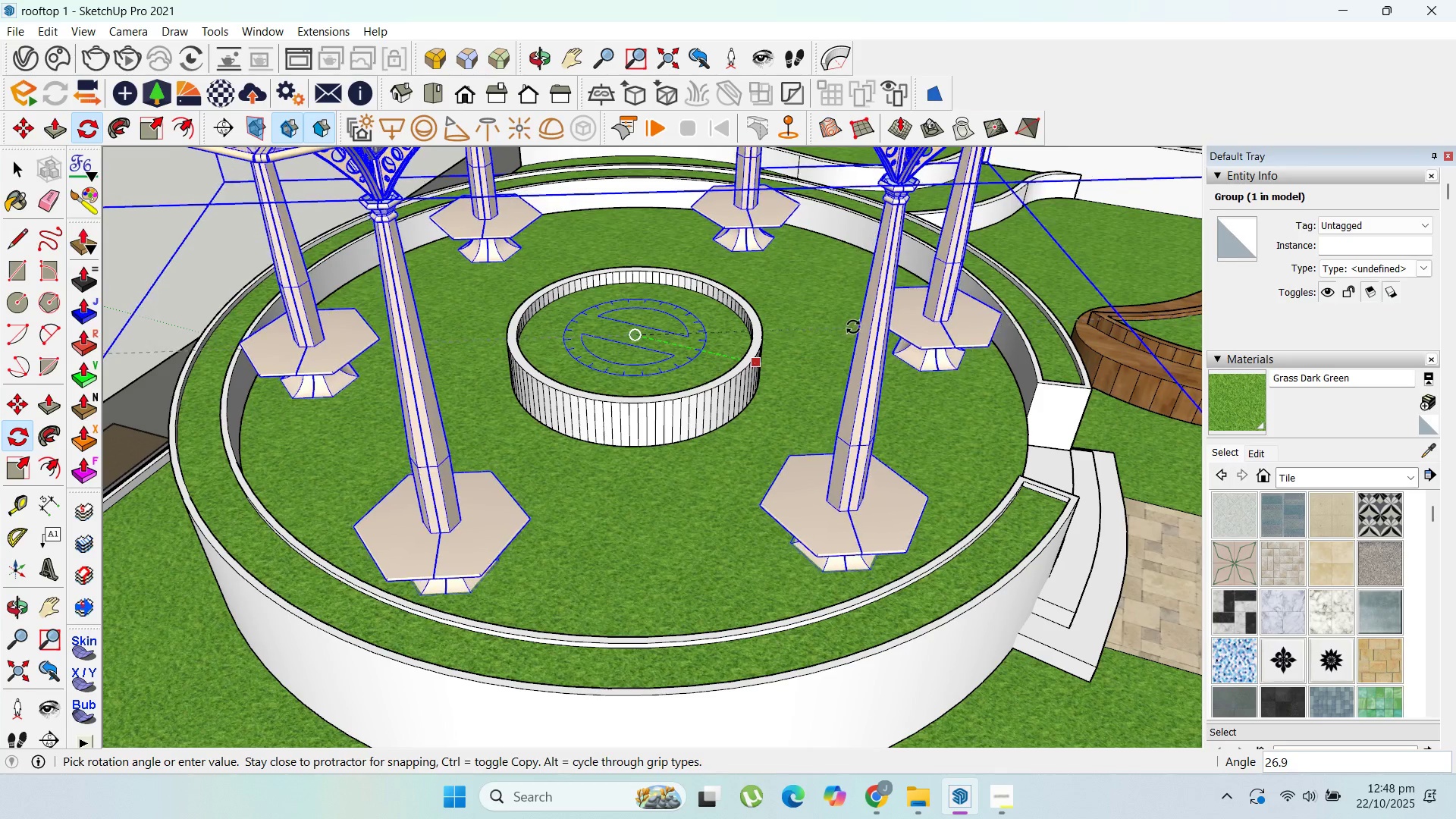 
left_click([855, 325])
 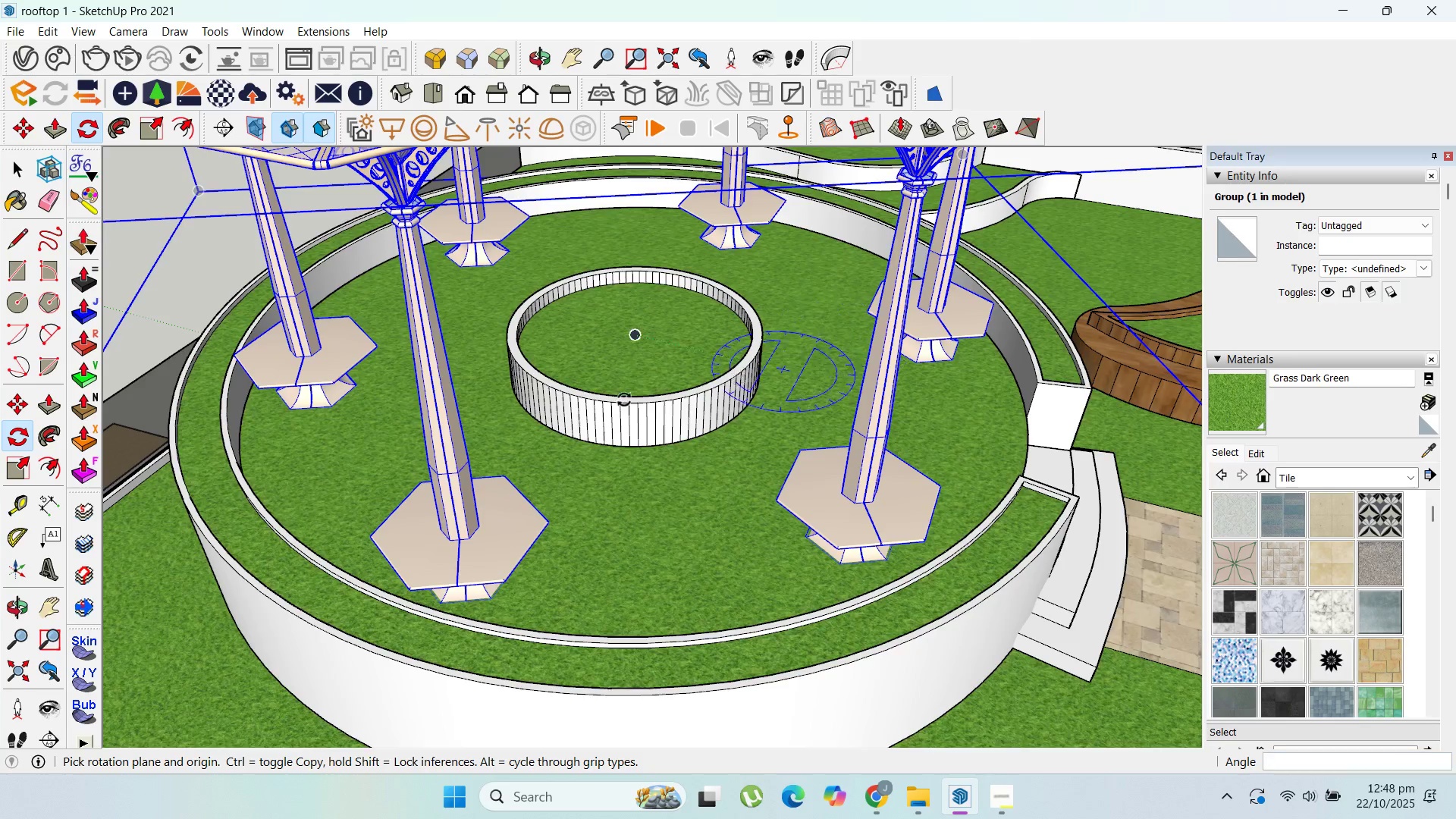 
scroll: coordinate [697, 539], scroll_direction: down, amount: 6.0
 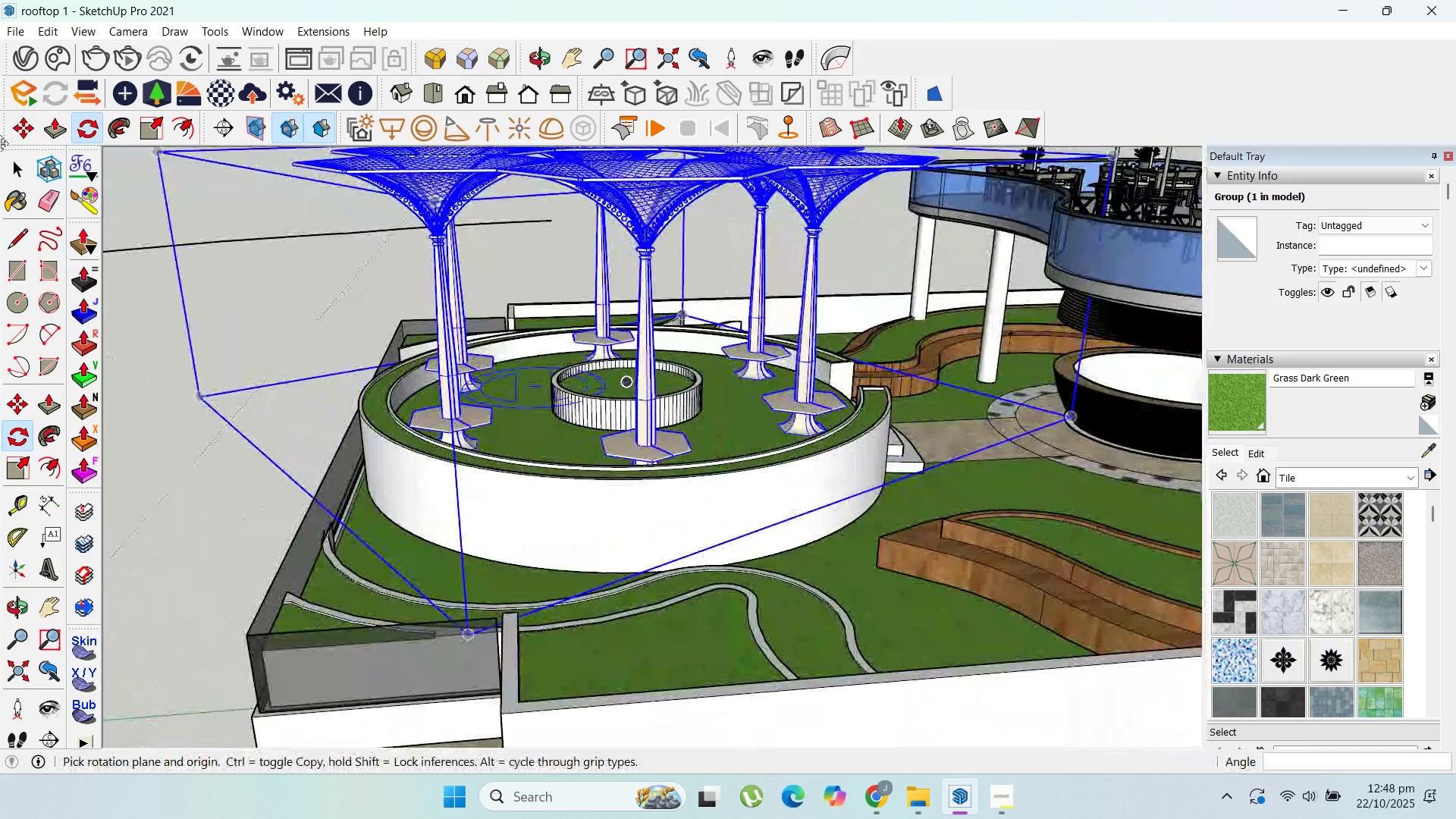 
left_click_drag(start_coordinate=[10, 159], to_coordinate=[14, 159])
 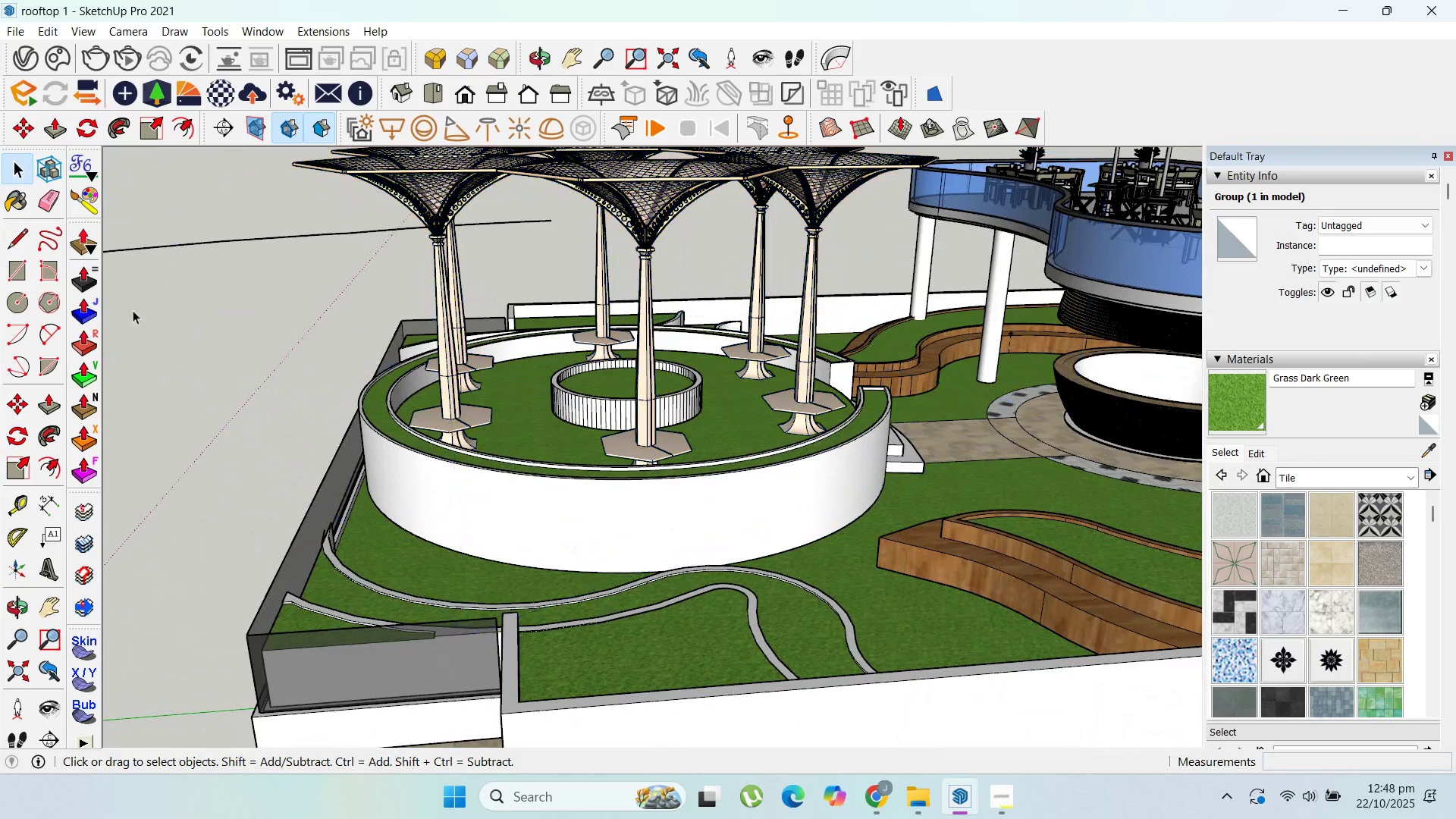 
scroll: coordinate [585, 466], scroll_direction: up, amount: 3.0
 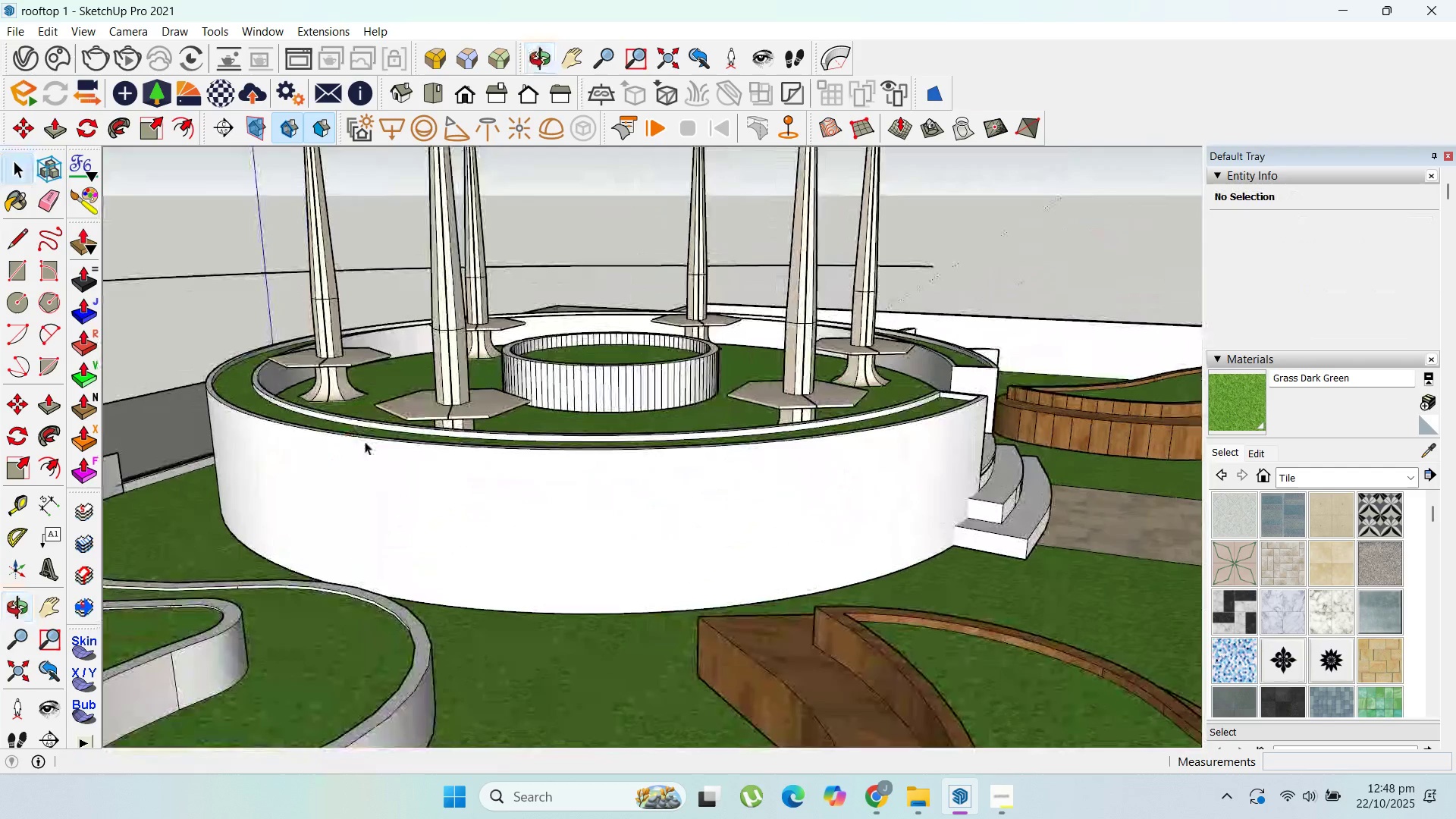 
scroll: coordinate [679, 444], scroll_direction: down, amount: 10.0
 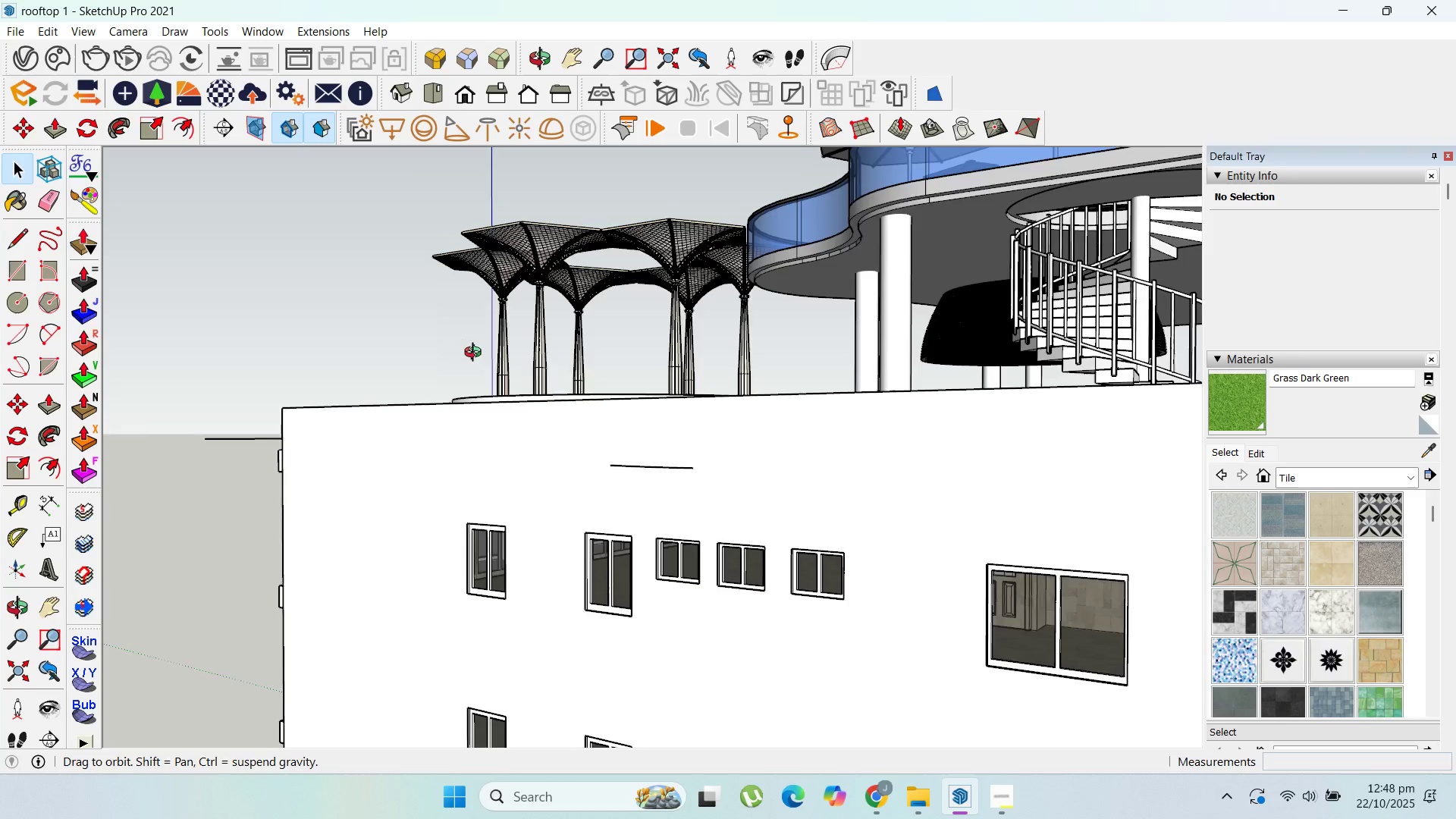 
scroll: coordinate [669, 263], scroll_direction: up, amount: 4.0
 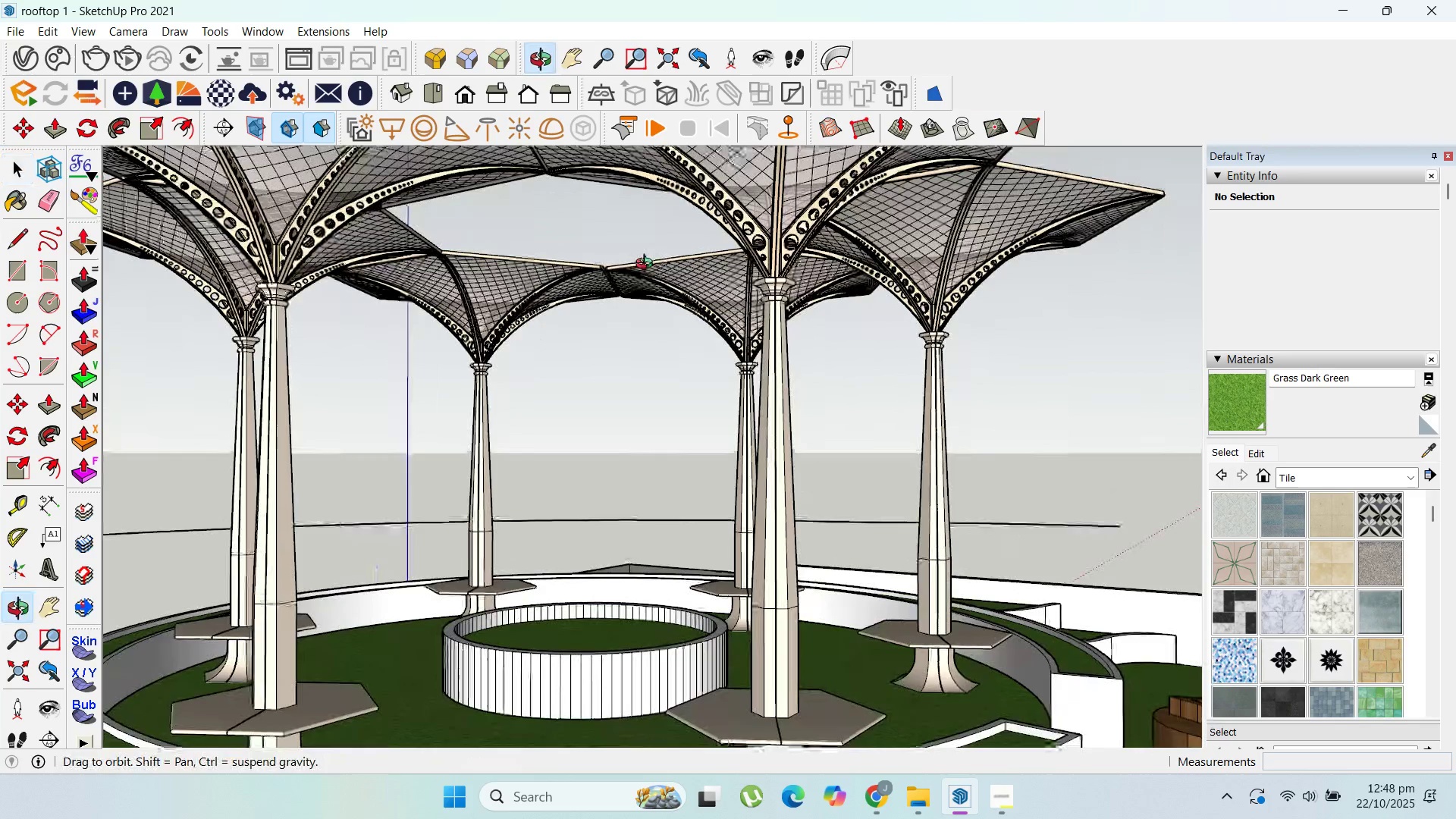 
scroll: coordinate [803, 524], scroll_direction: down, amount: 5.0
 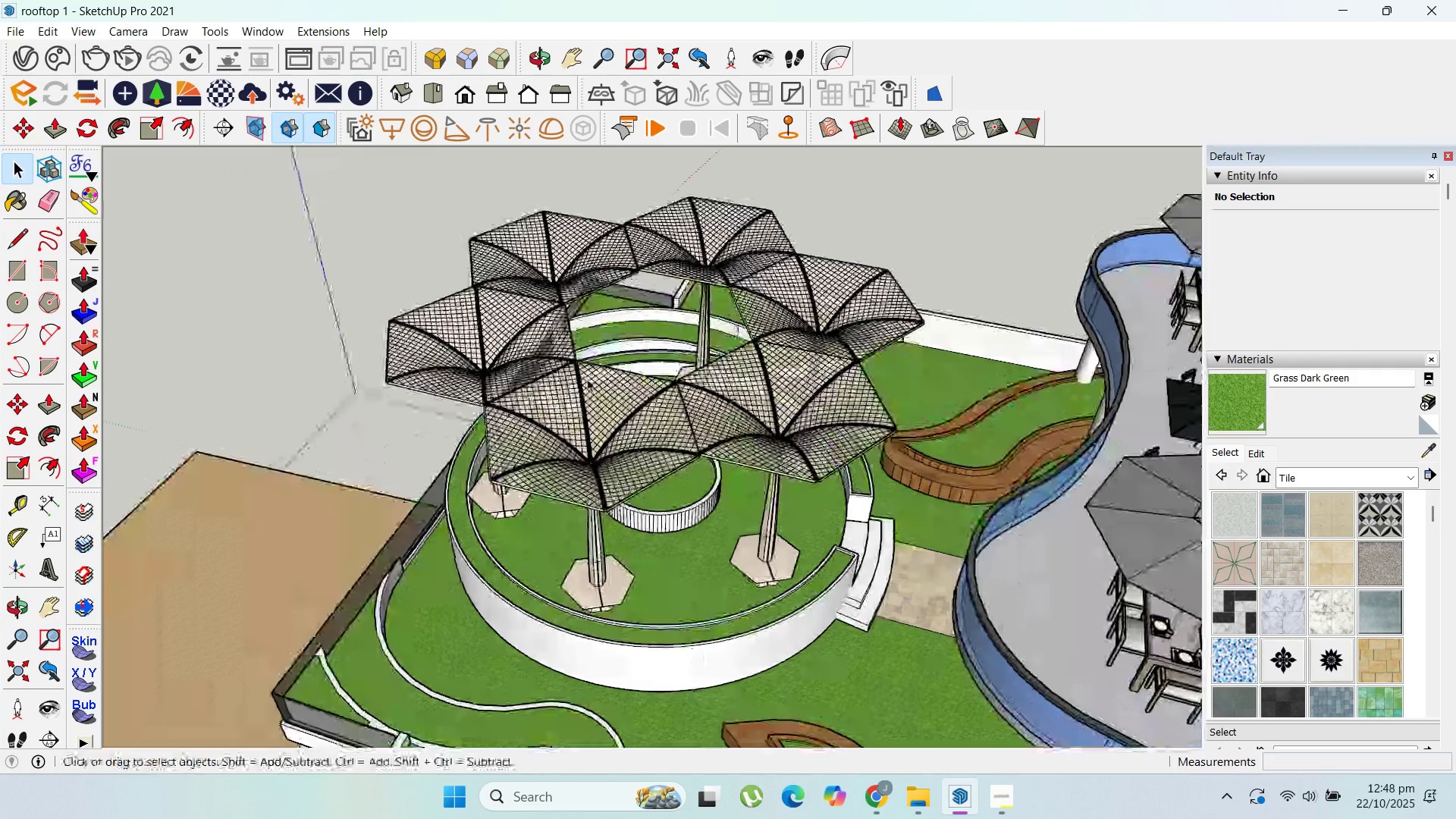 
scroll: coordinate [731, 522], scroll_direction: up, amount: 7.0
 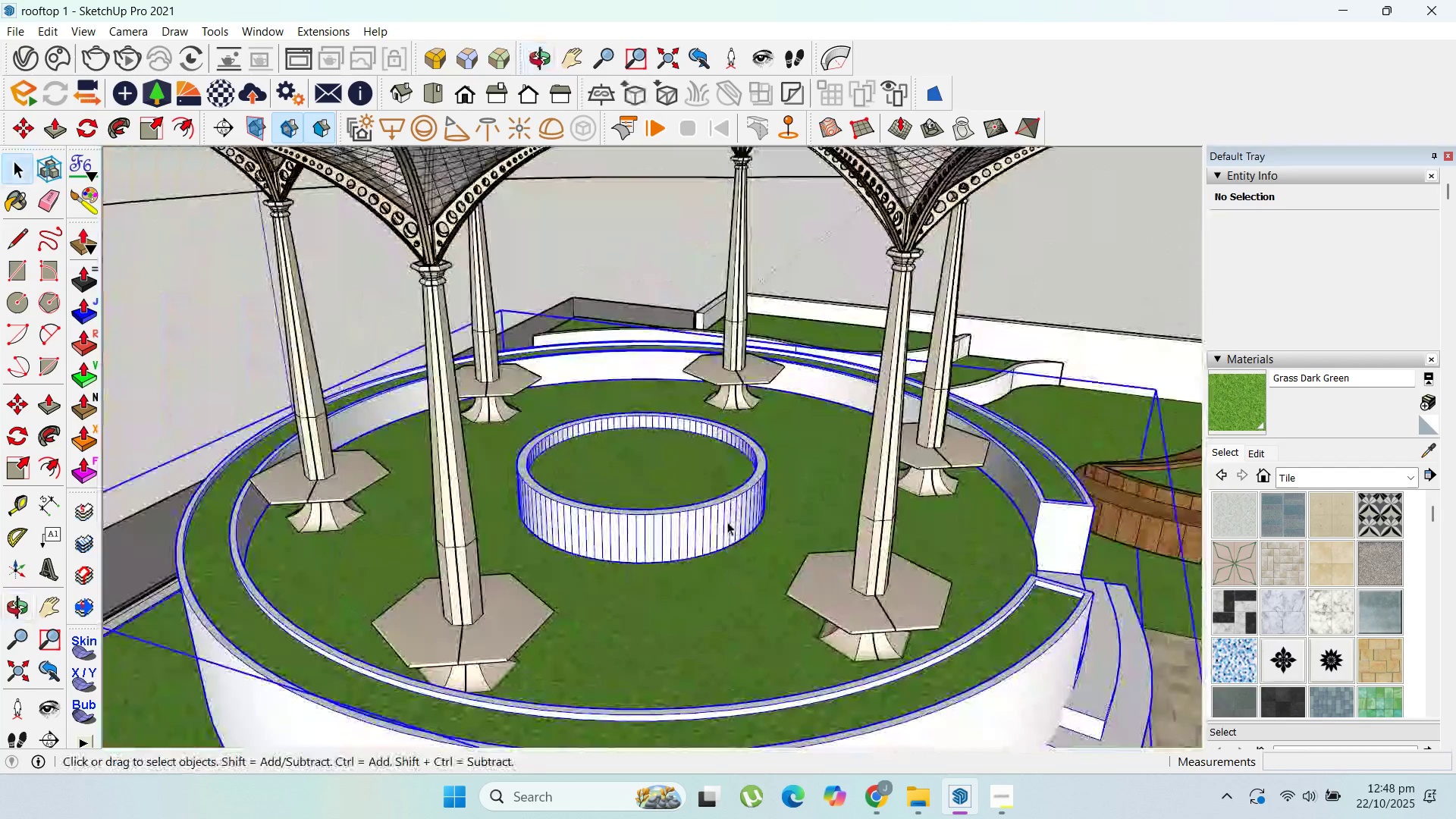 
double_click([727, 522])
 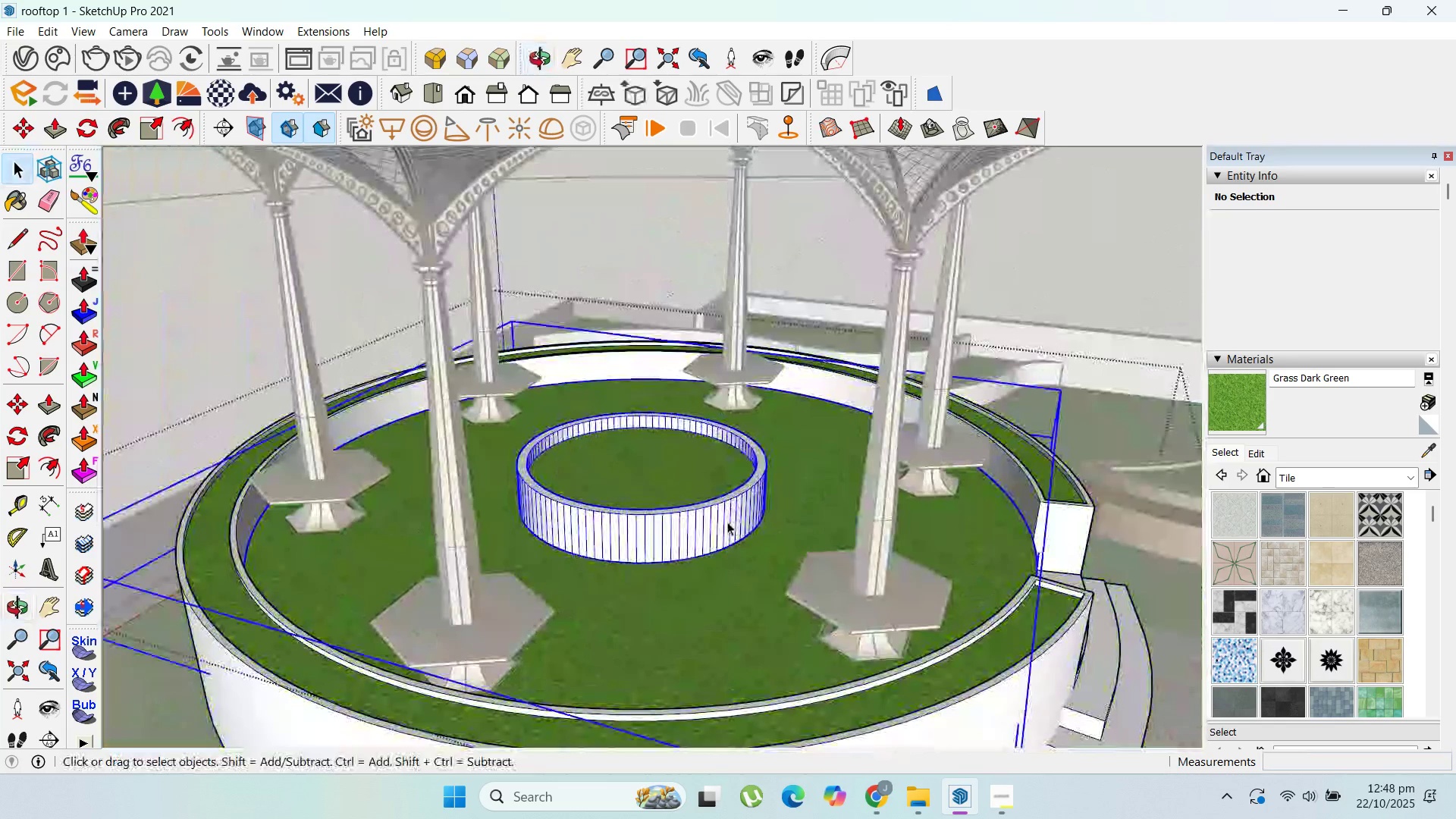 
triple_click([727, 522])
 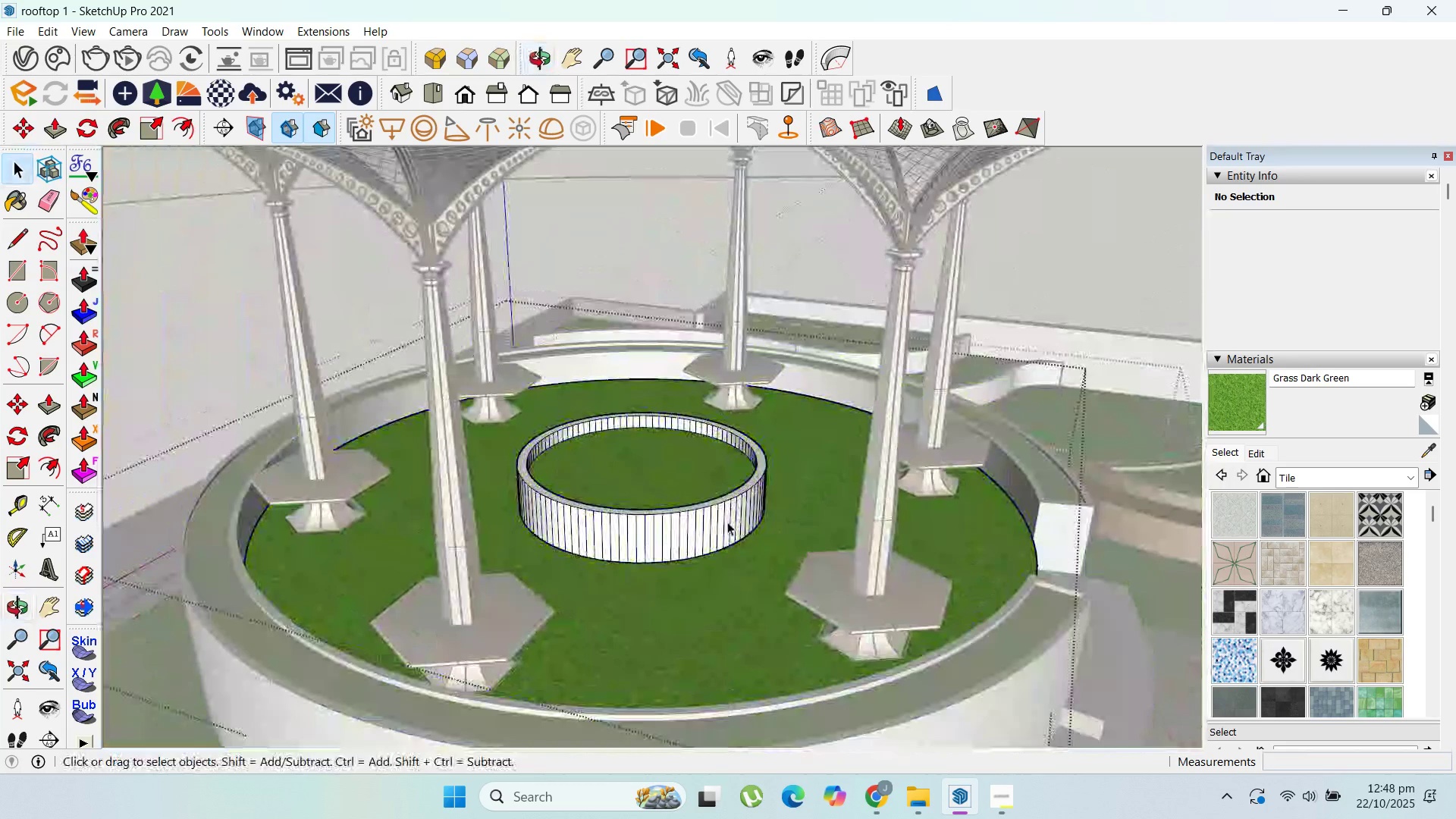 
triple_click([727, 522])
 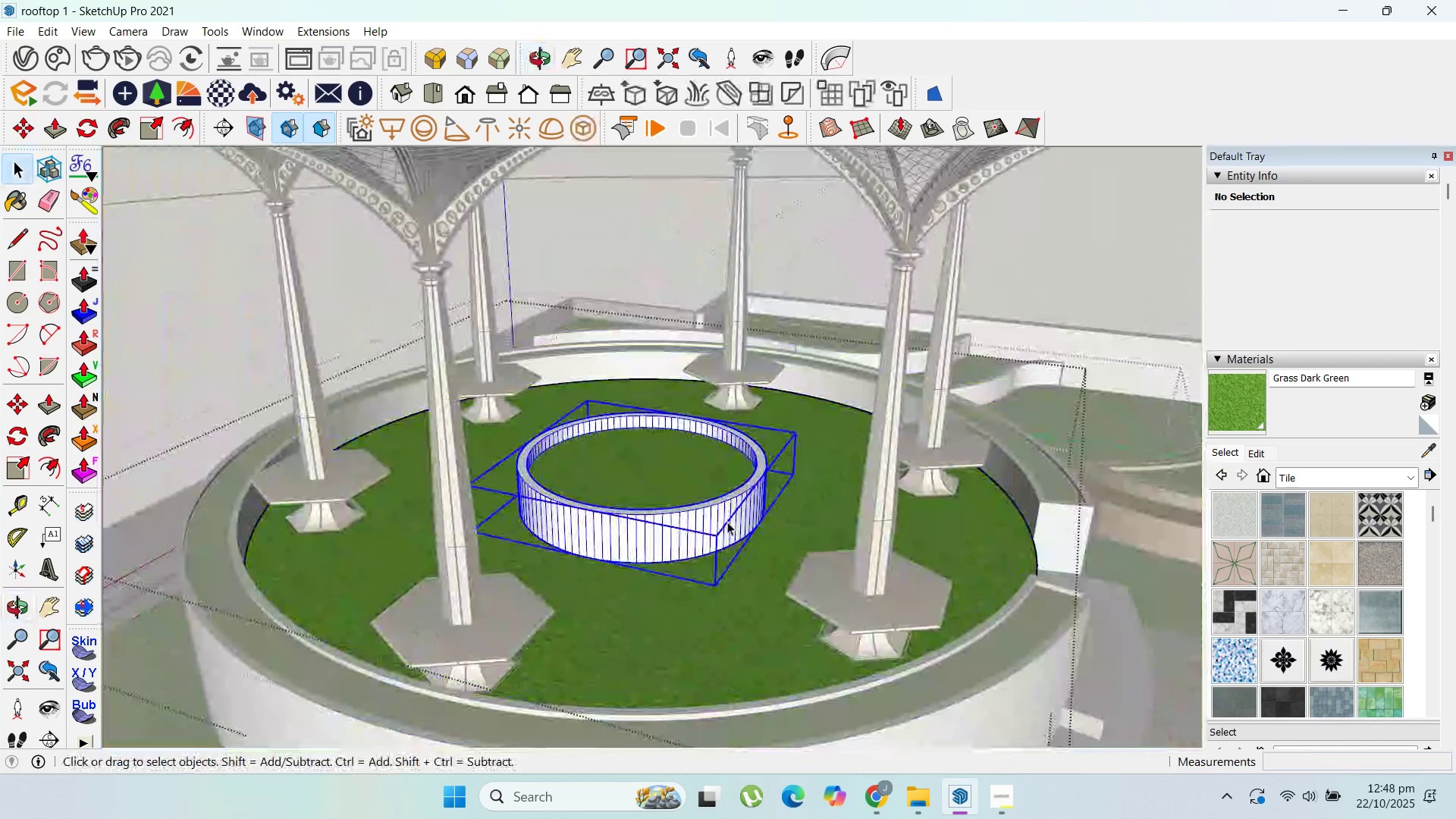 
triple_click([727, 522])
 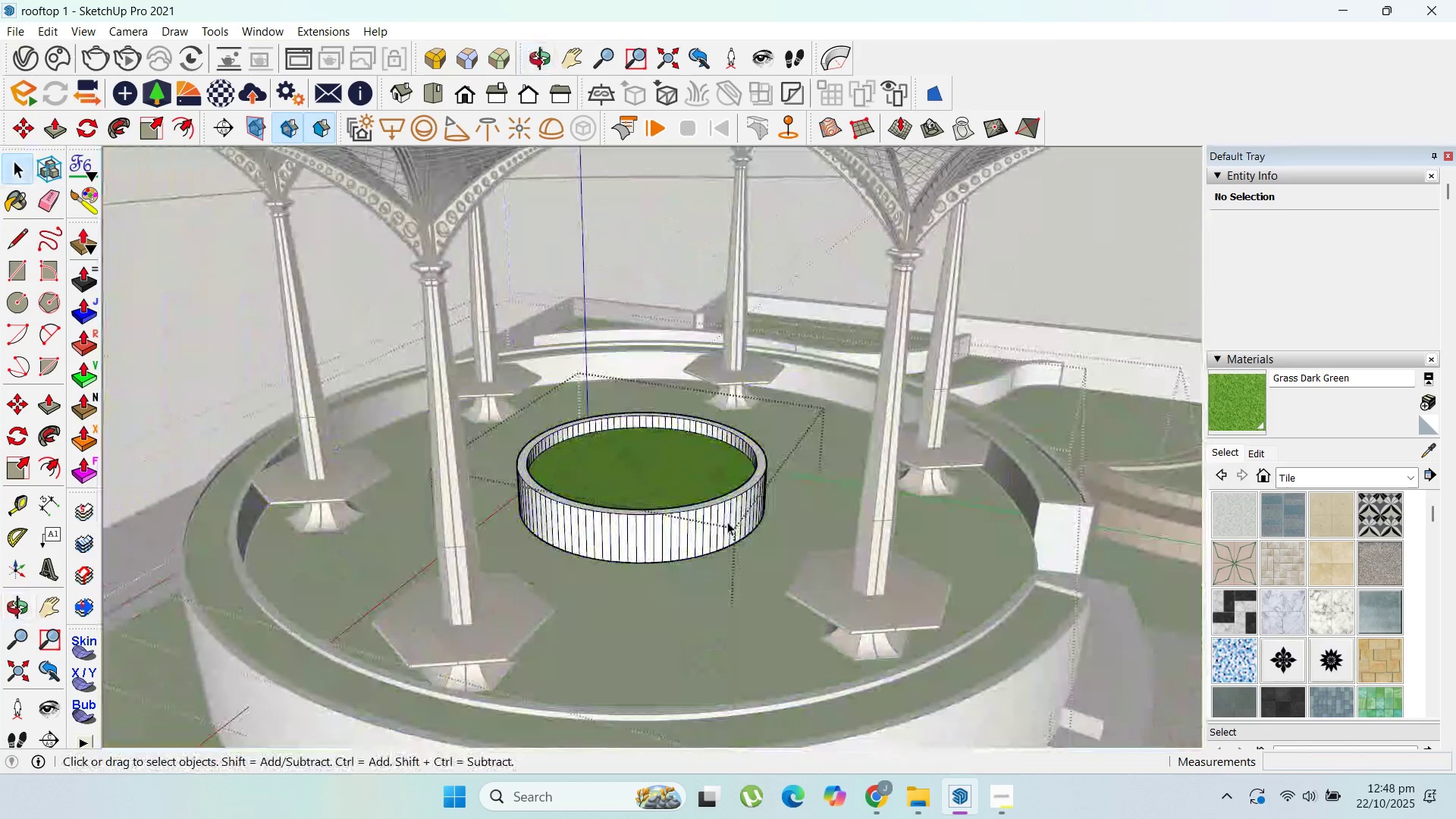 
triple_click([727, 522])
 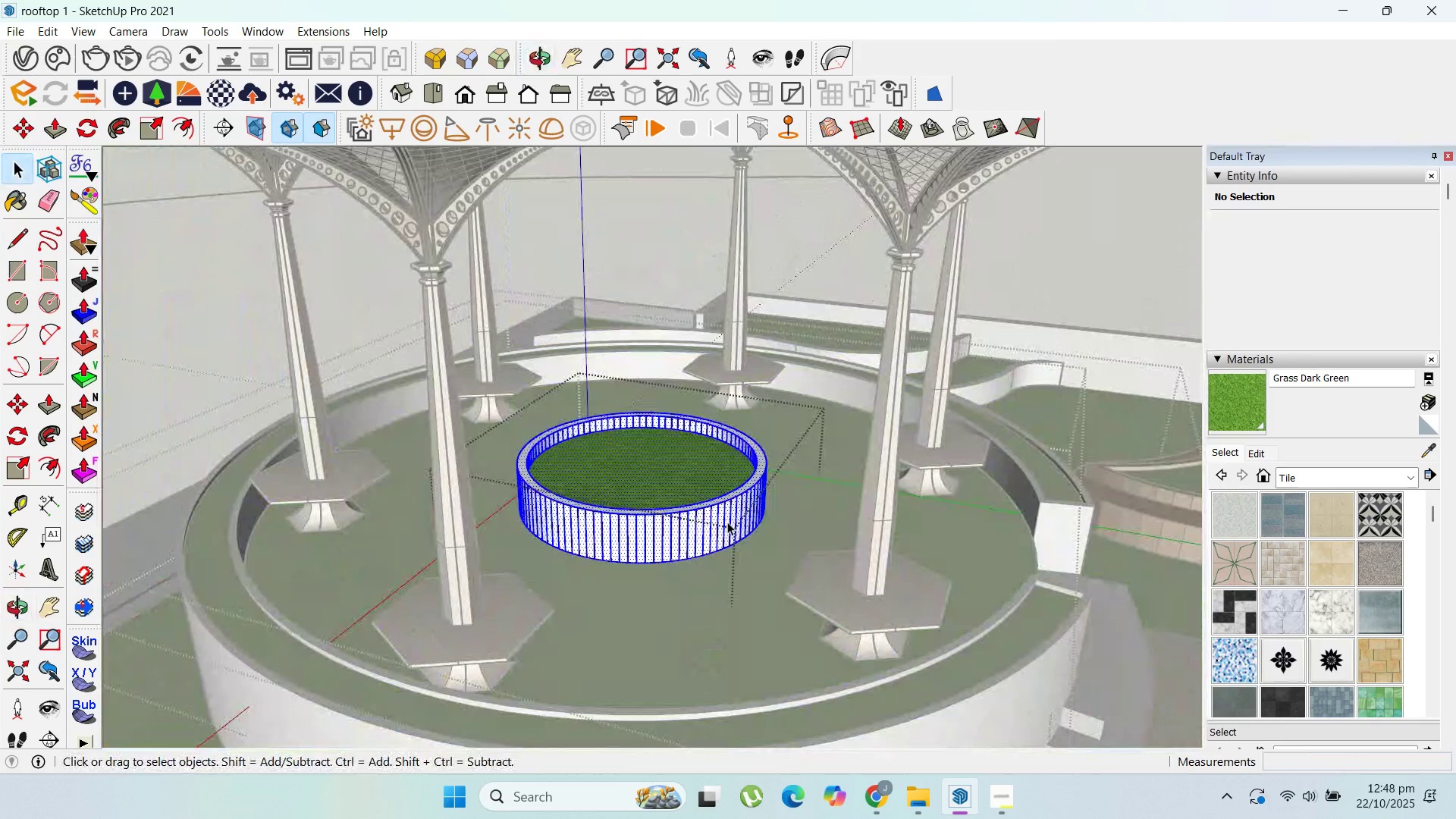 
triple_click([727, 522])
 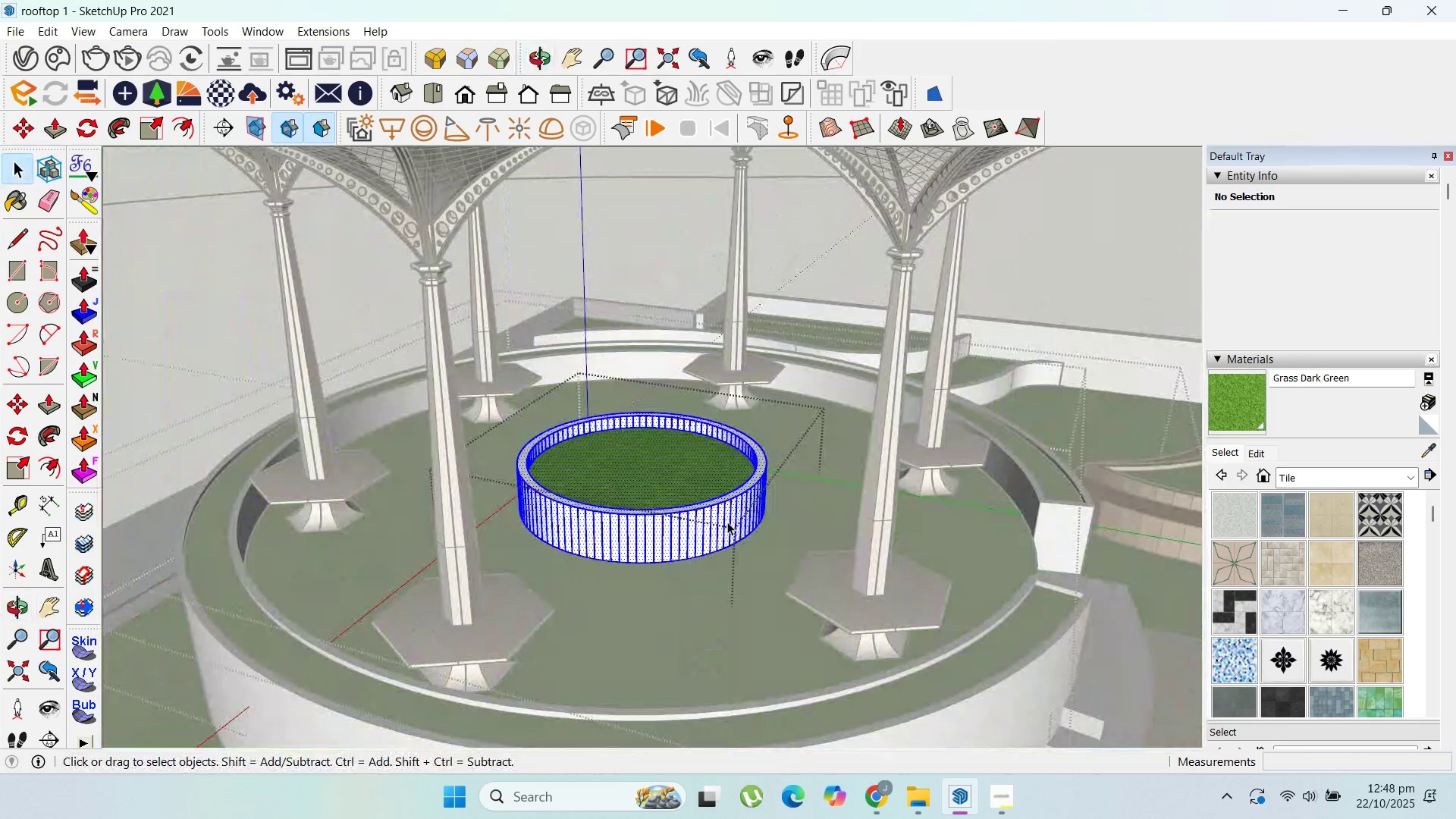 
triple_click([727, 522])
 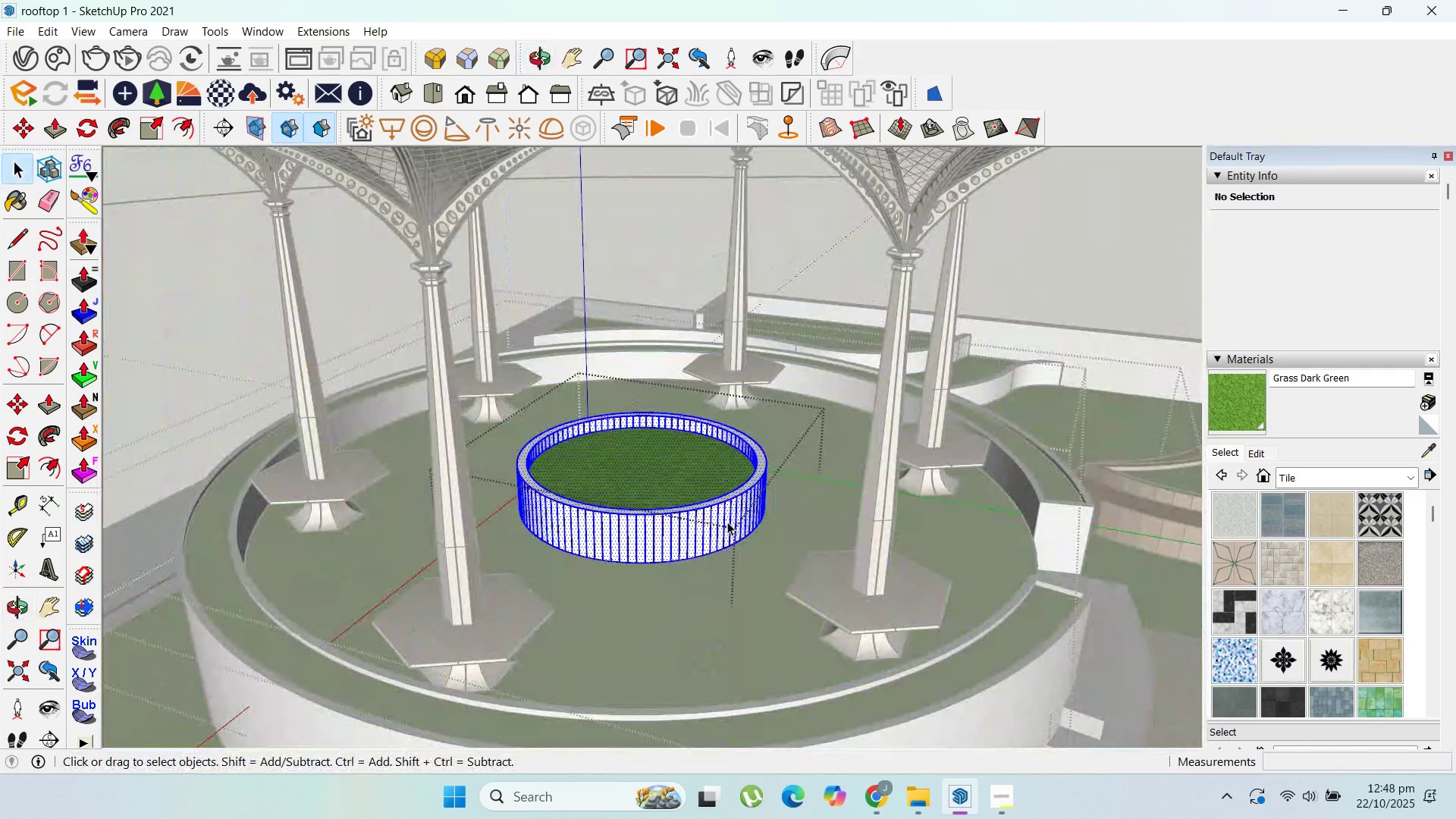 
key(Escape)
 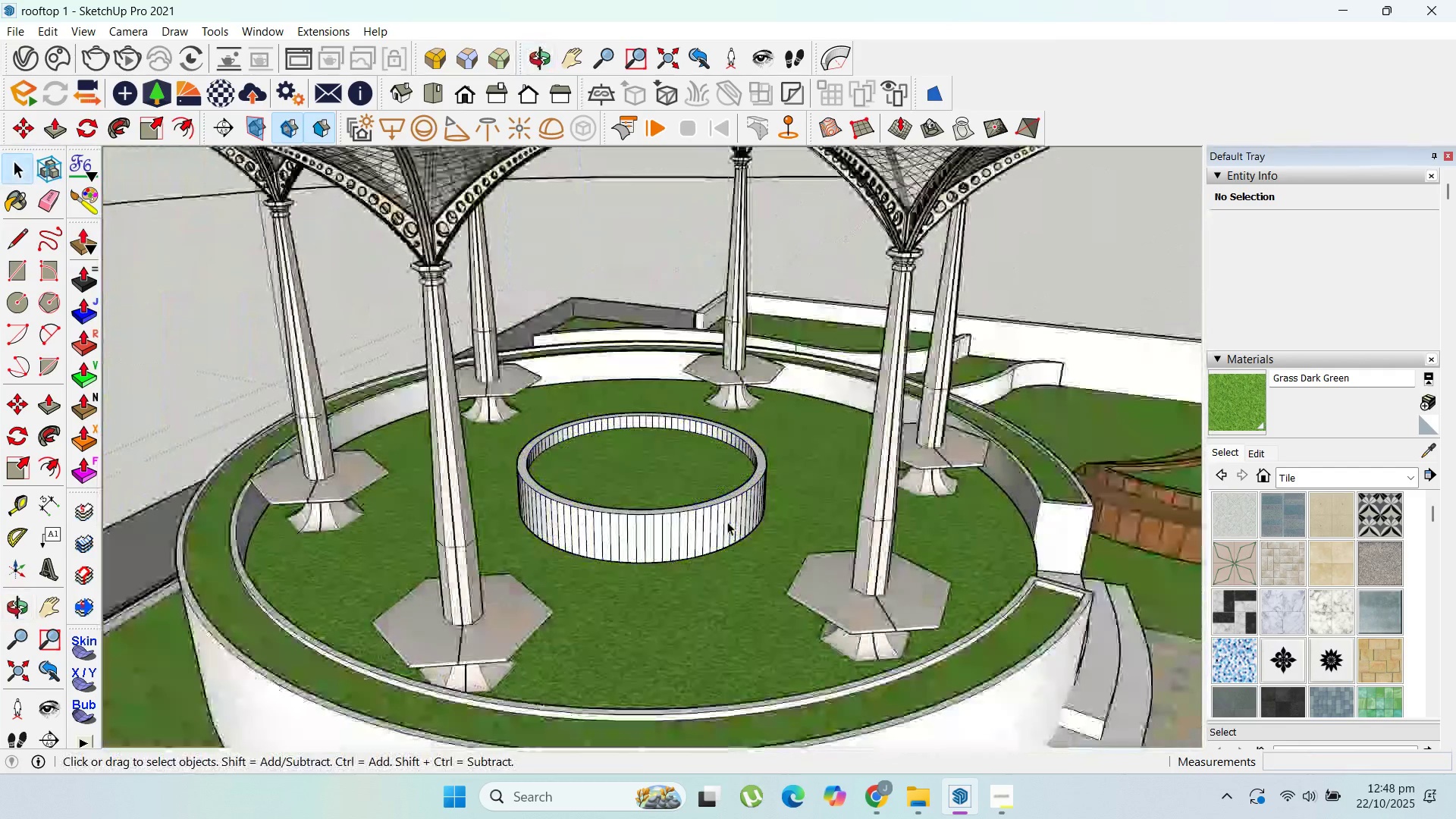 
key(Escape)
 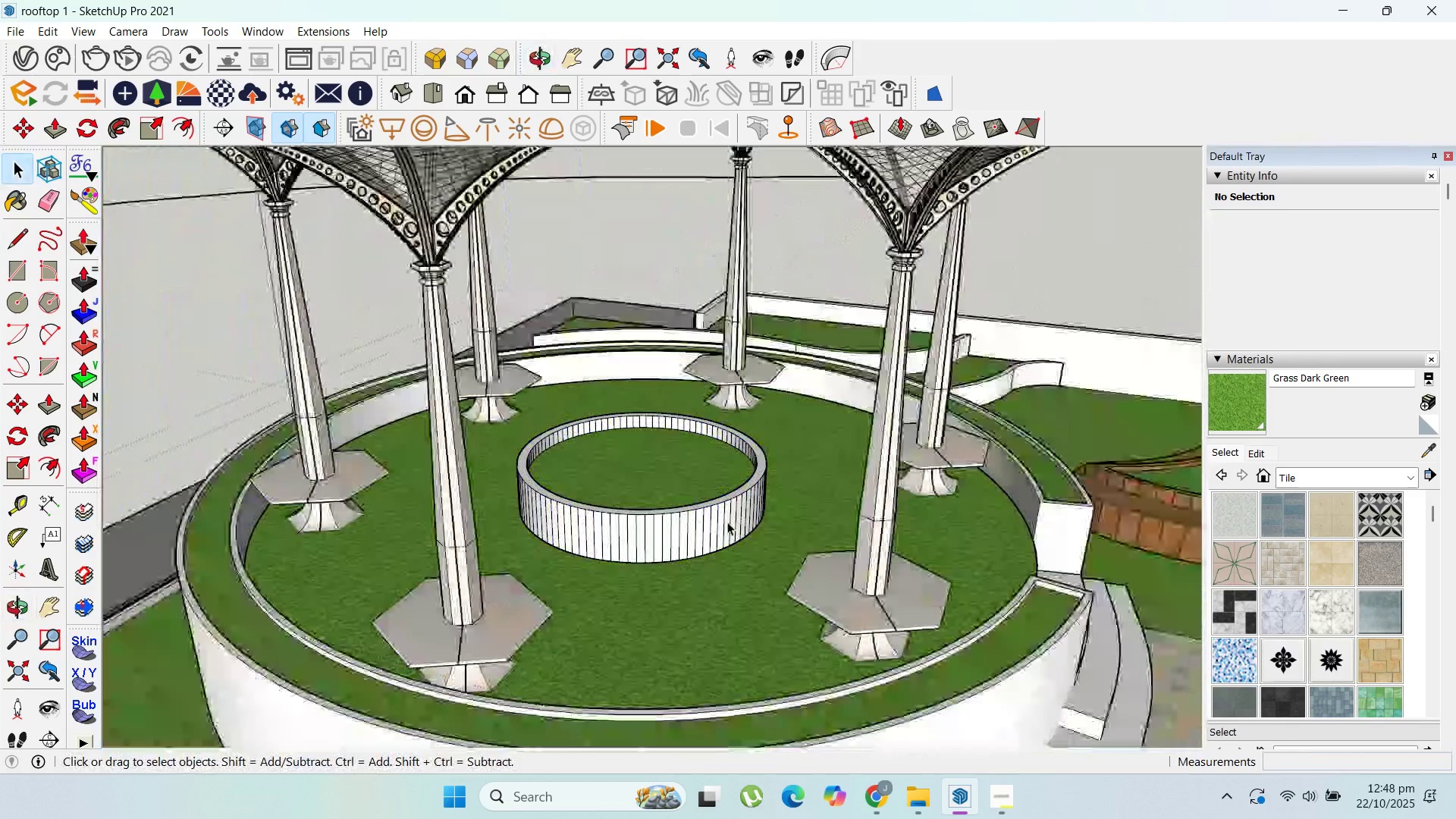 
key(Escape)
 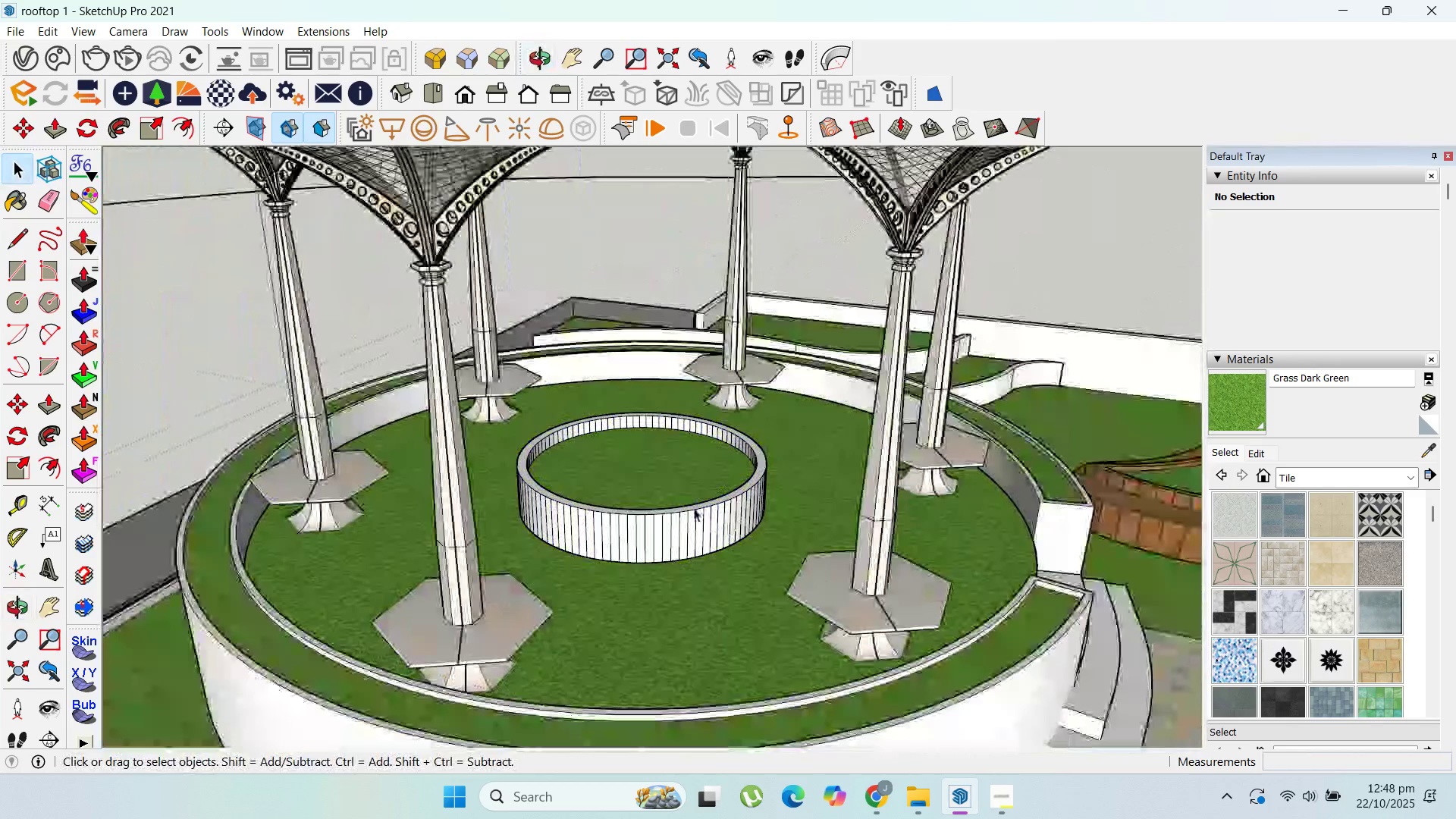 
key(Escape)
 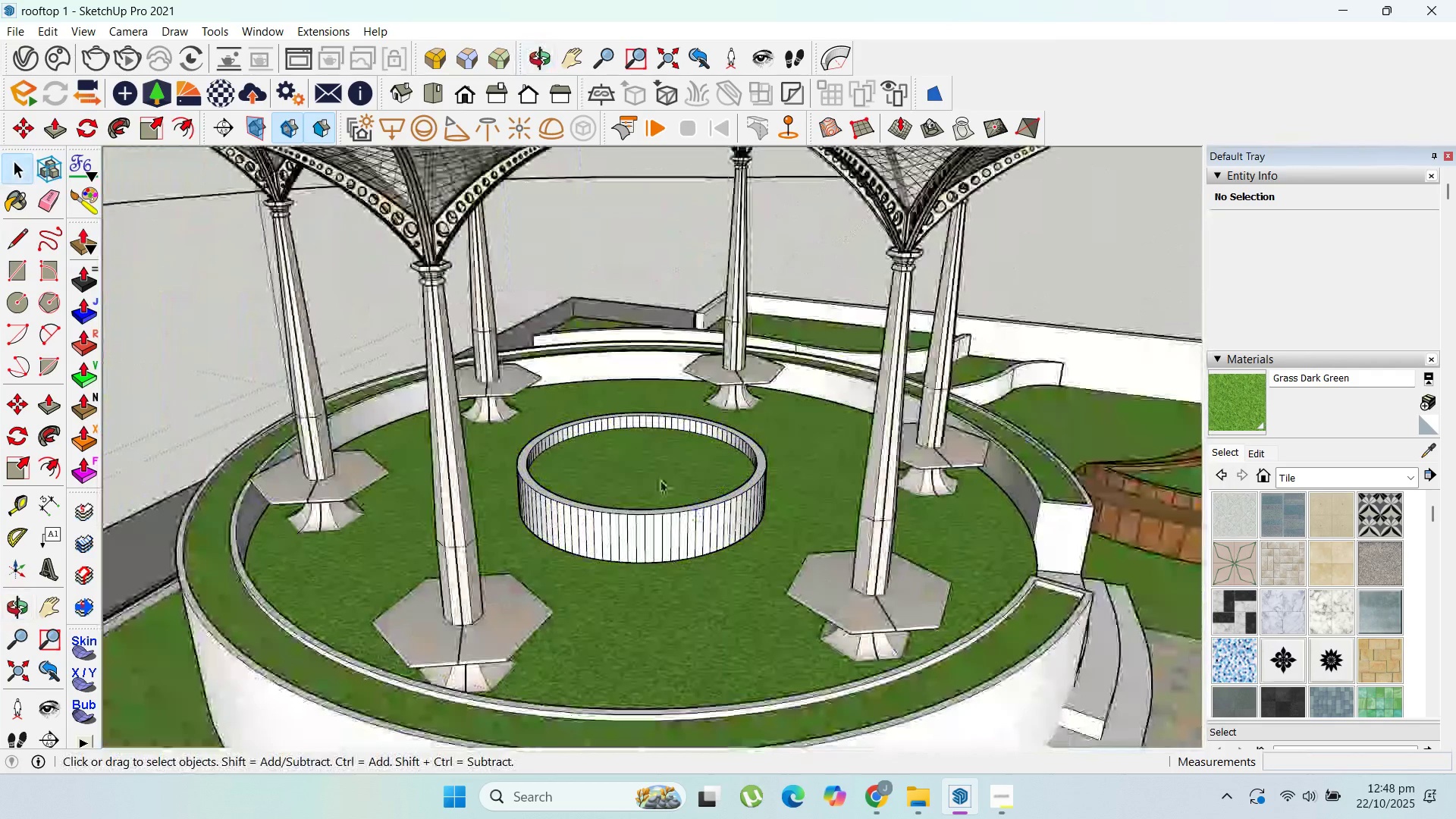 
key(Escape)
 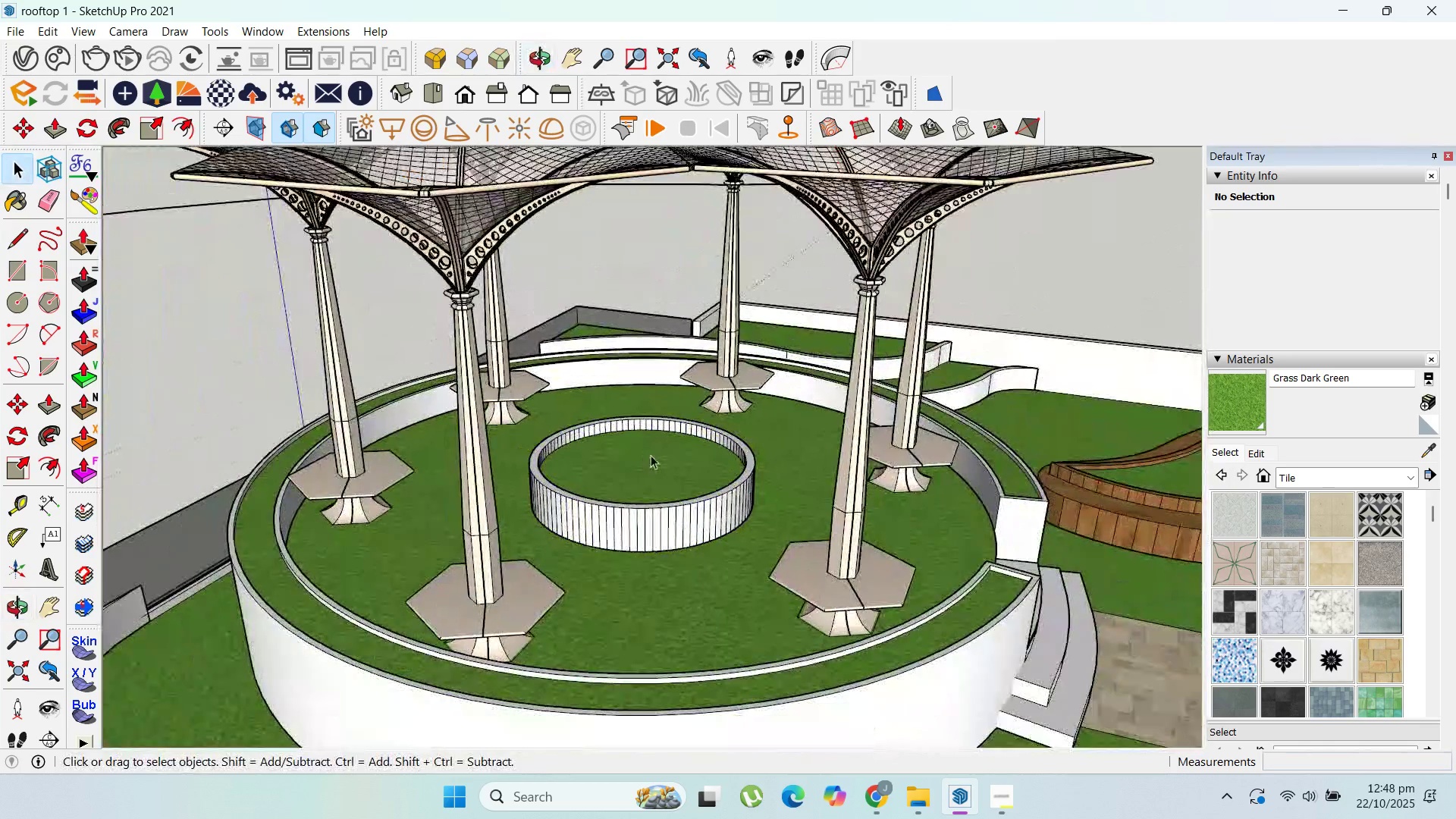 
scroll: coordinate [652, 456], scroll_direction: none, amount: 0.0
 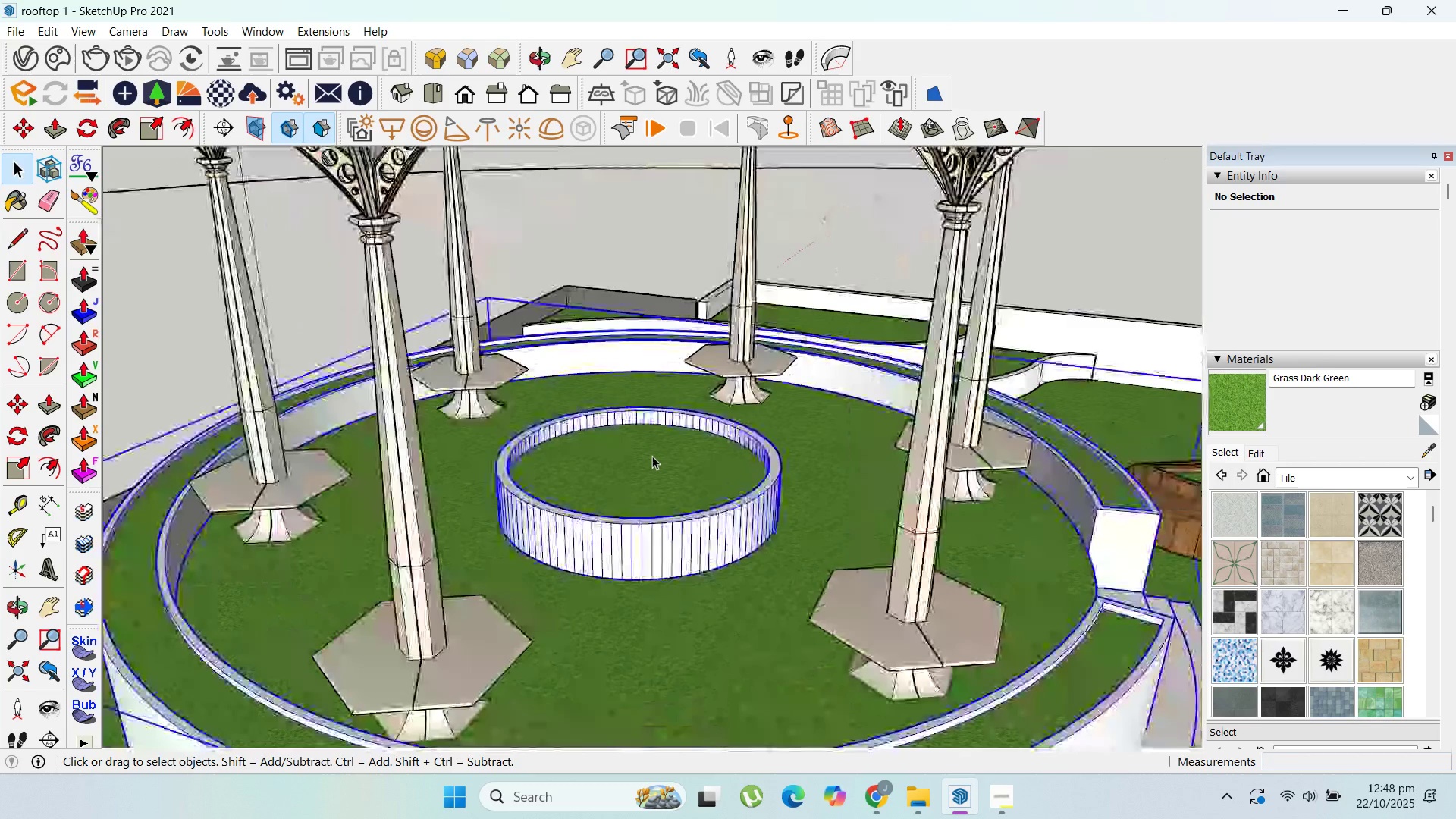 
left_click([652, 456])
 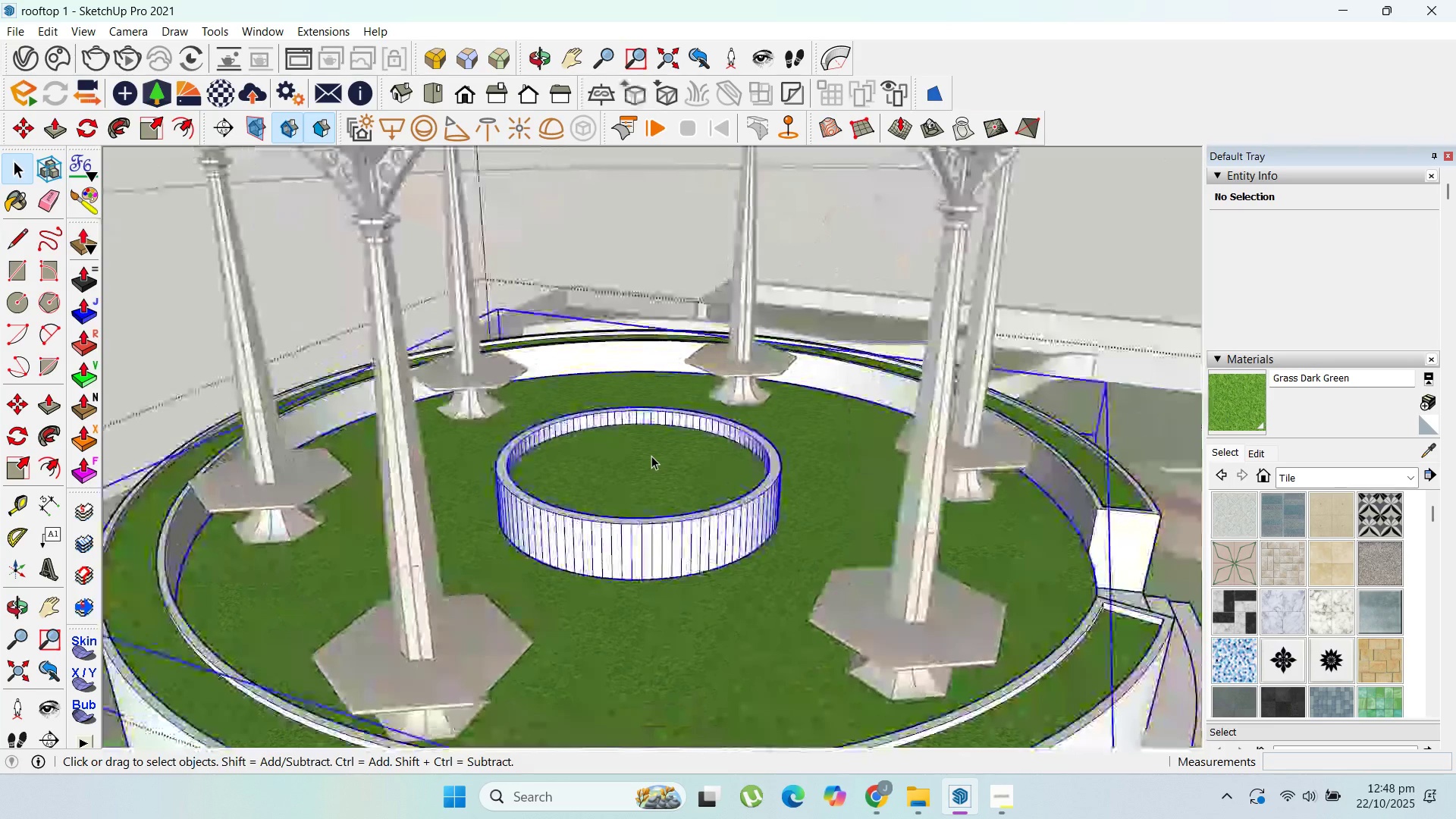 
triple_click([651, 456])
 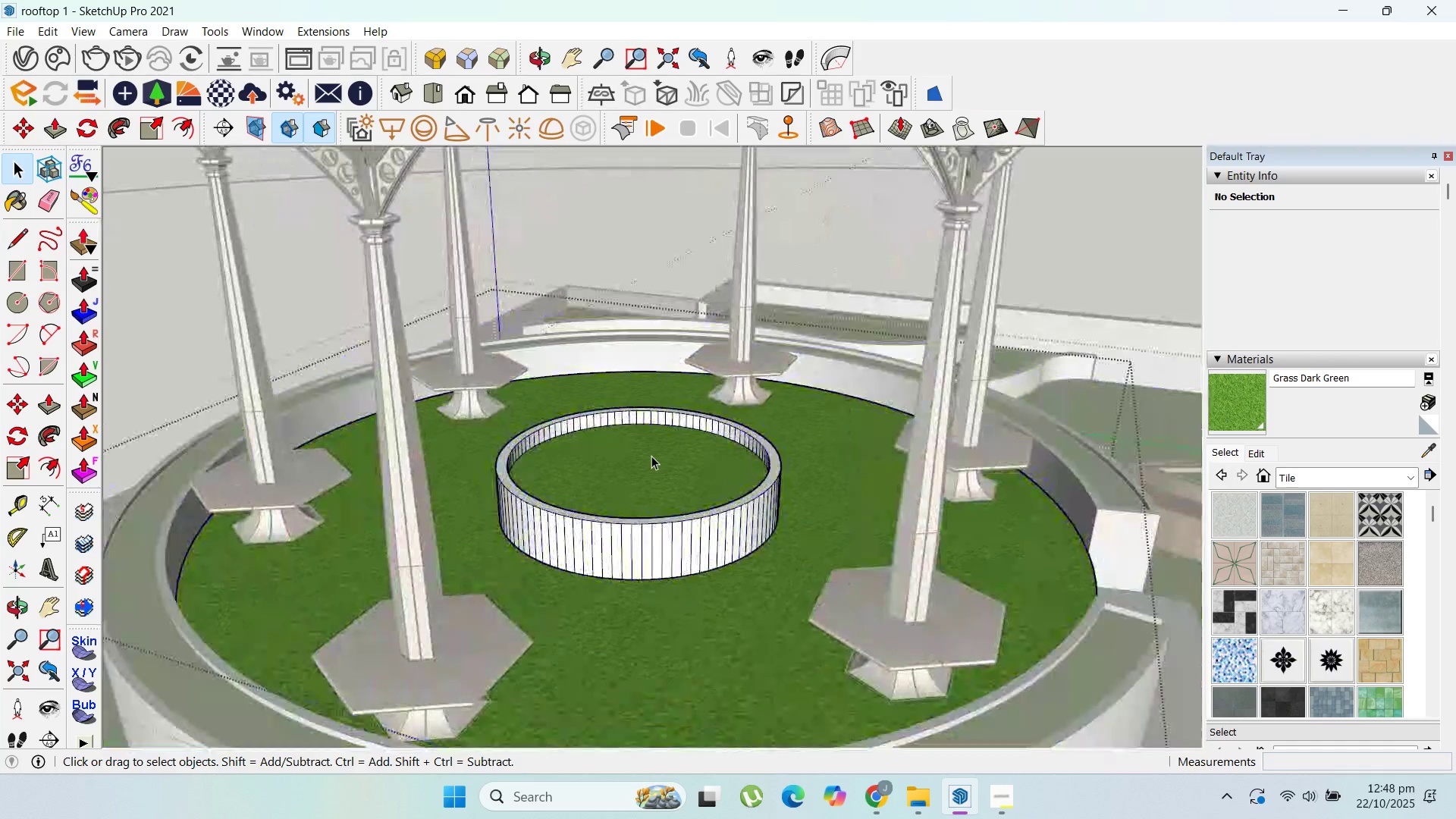 
triple_click([651, 456])
 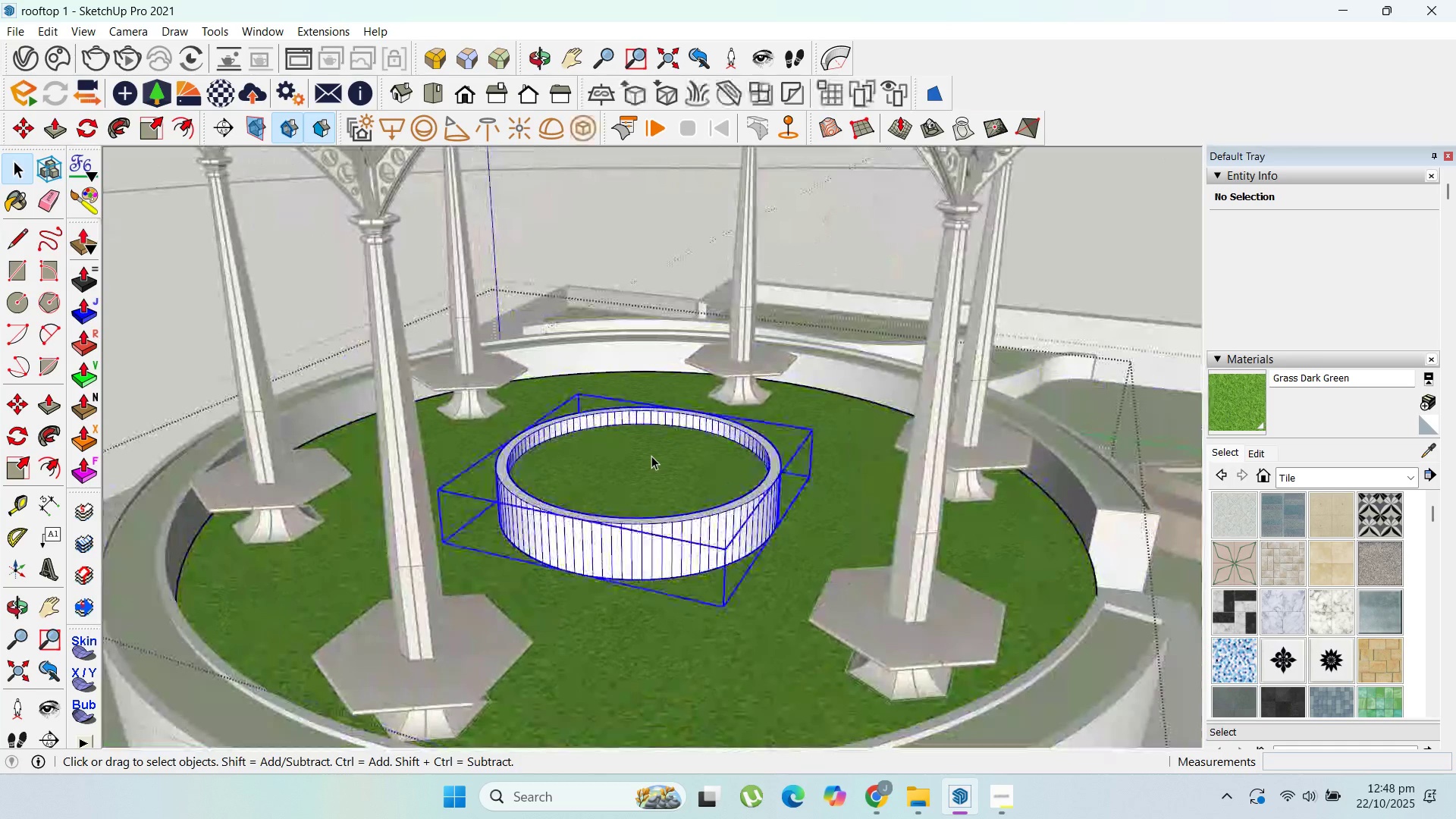 
triple_click([651, 456])
 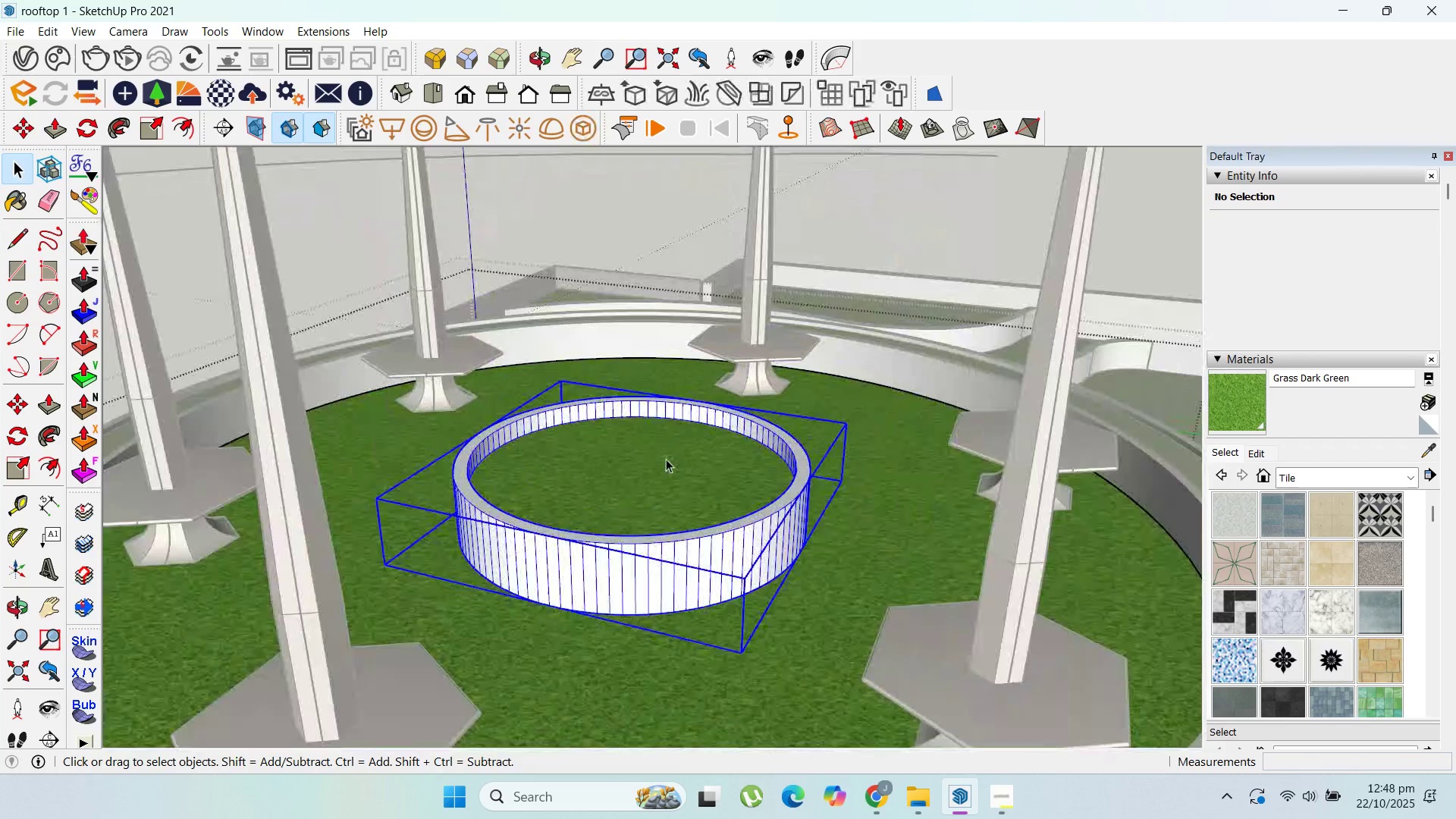 
scroll: coordinate [667, 460], scroll_direction: up, amount: 3.0
 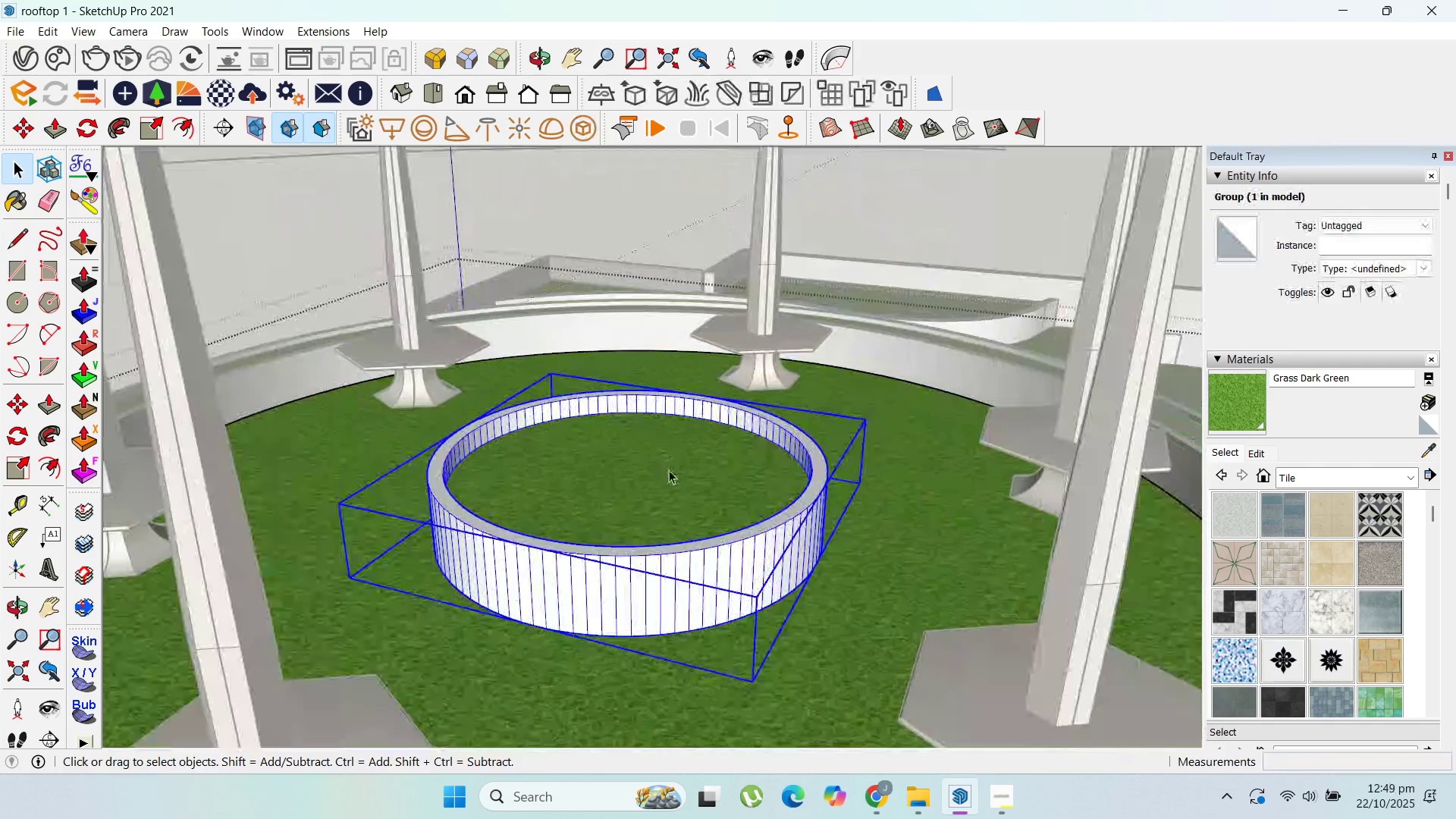 
key(P)
 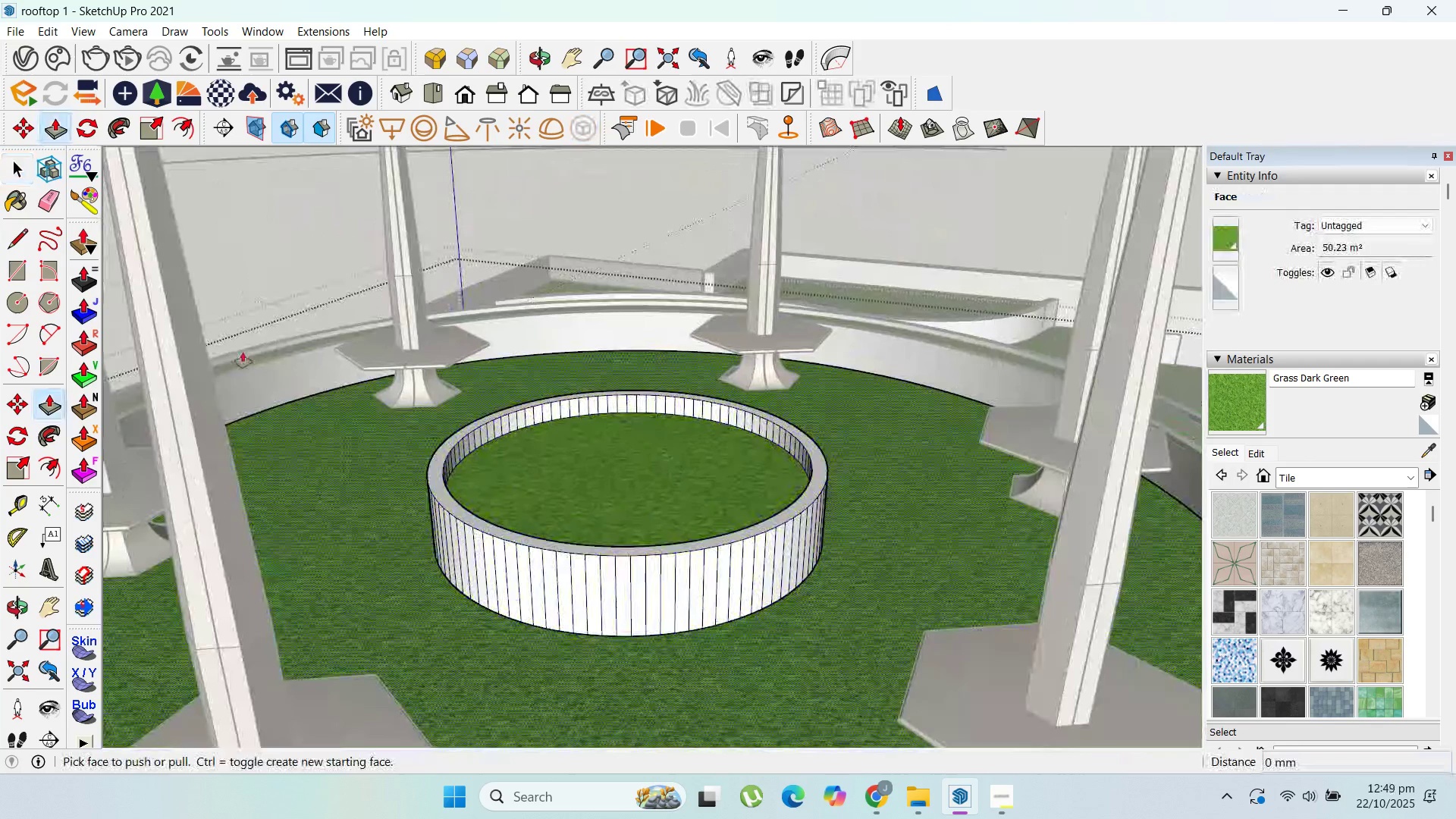 
key(Escape)
 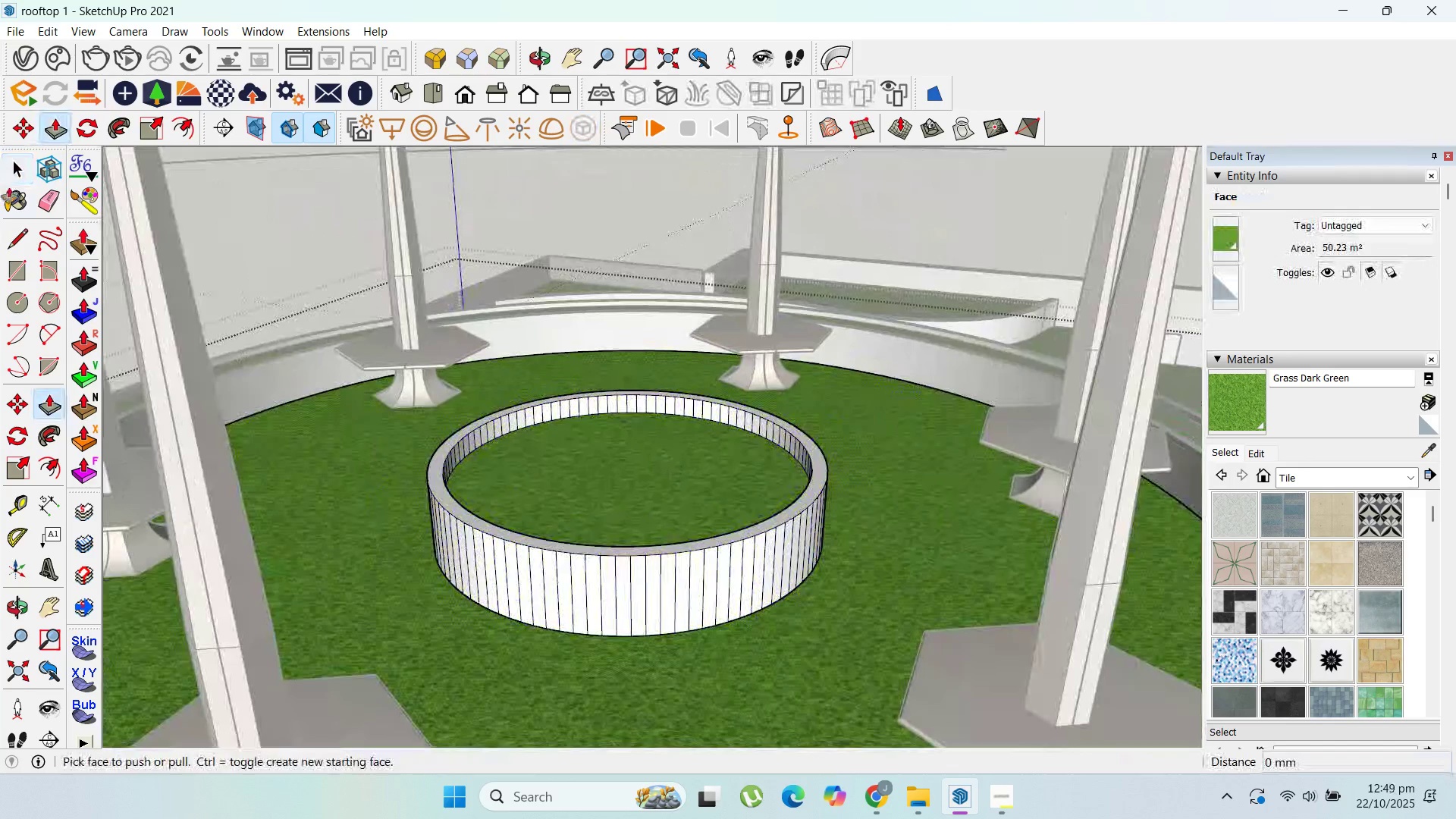 
key(Escape)
 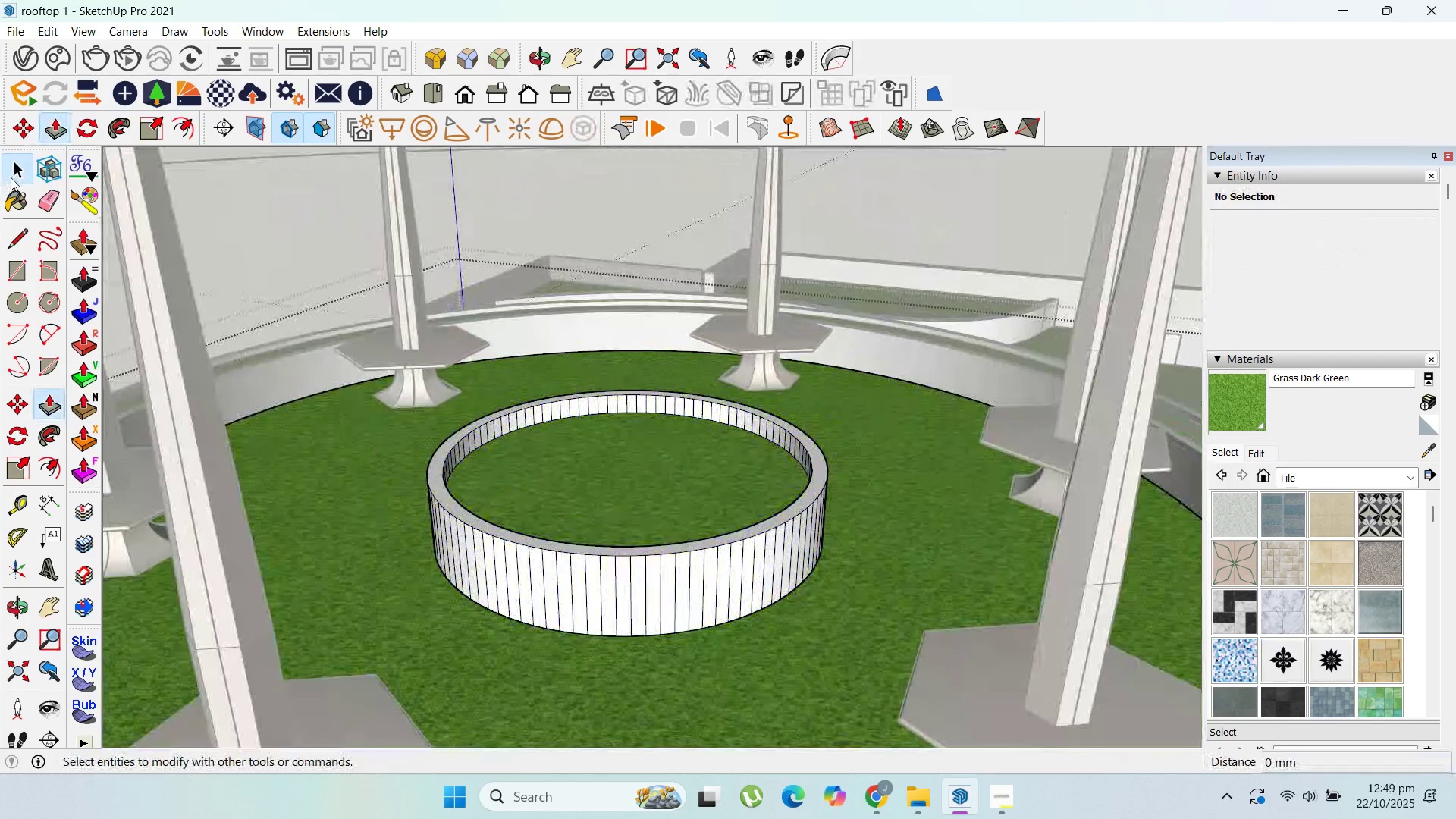 
left_click([11, 177])
 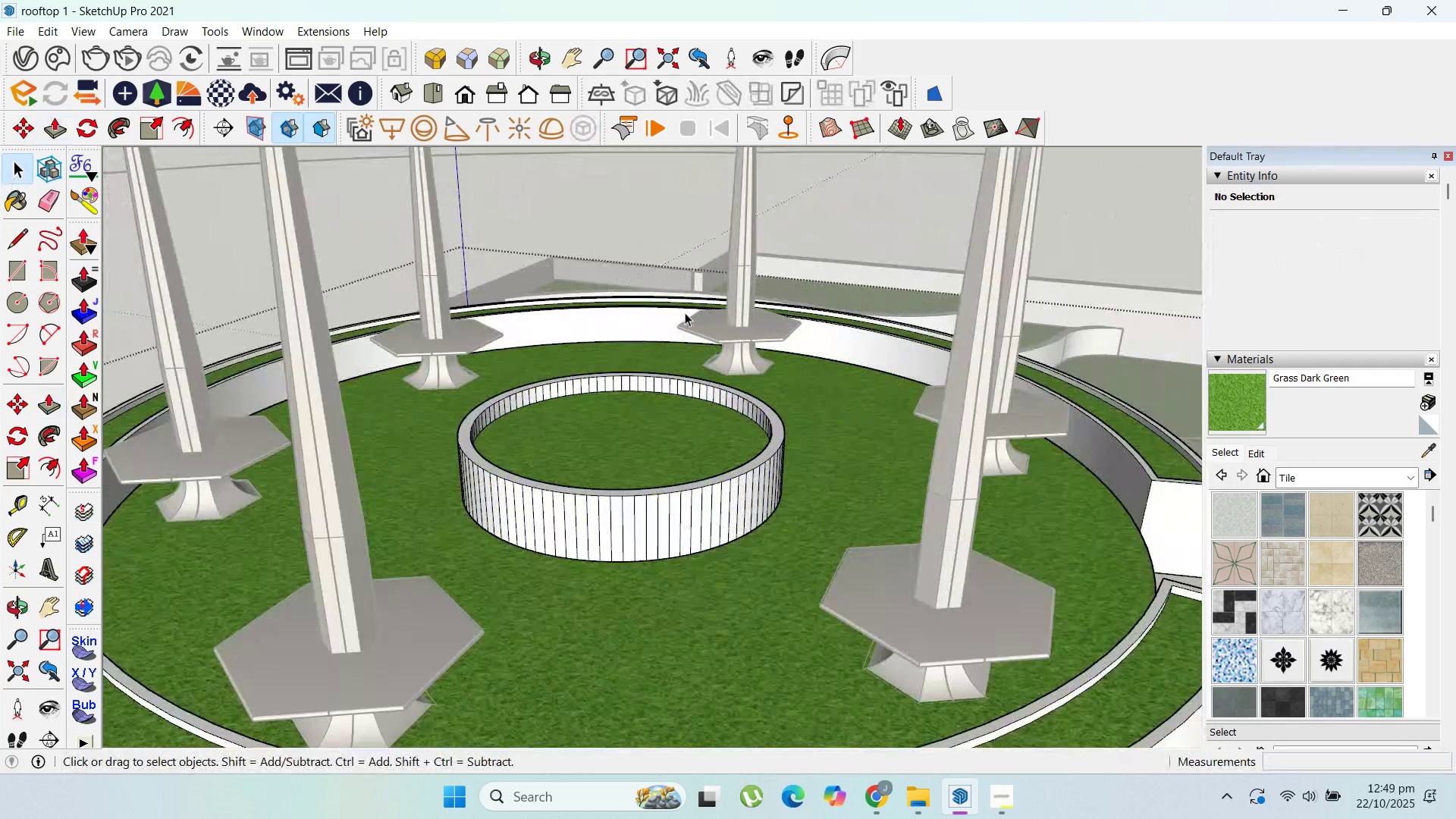 
key(Escape)
 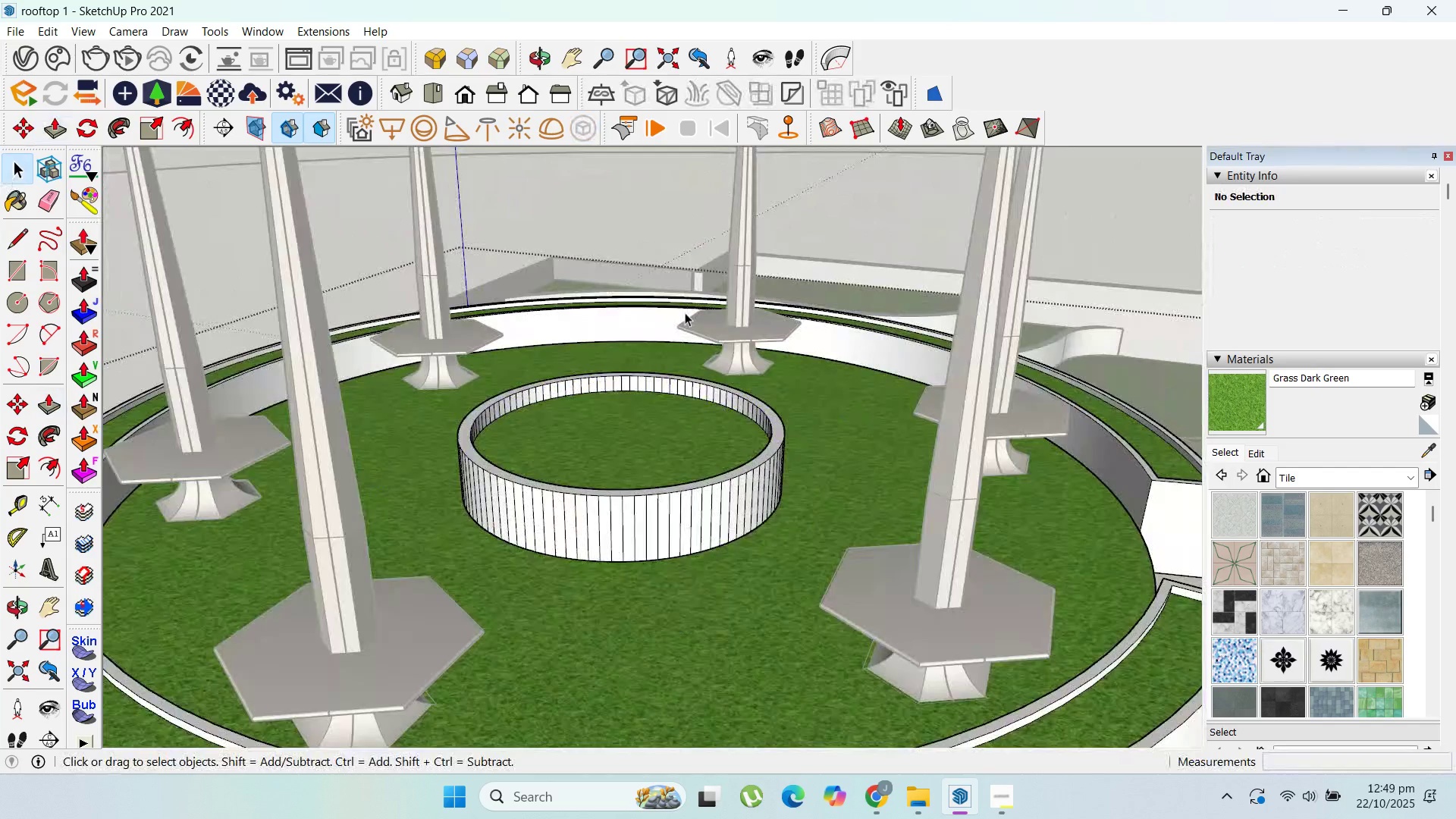 
scroll: coordinate [768, 499], scroll_direction: down, amount: 8.0
 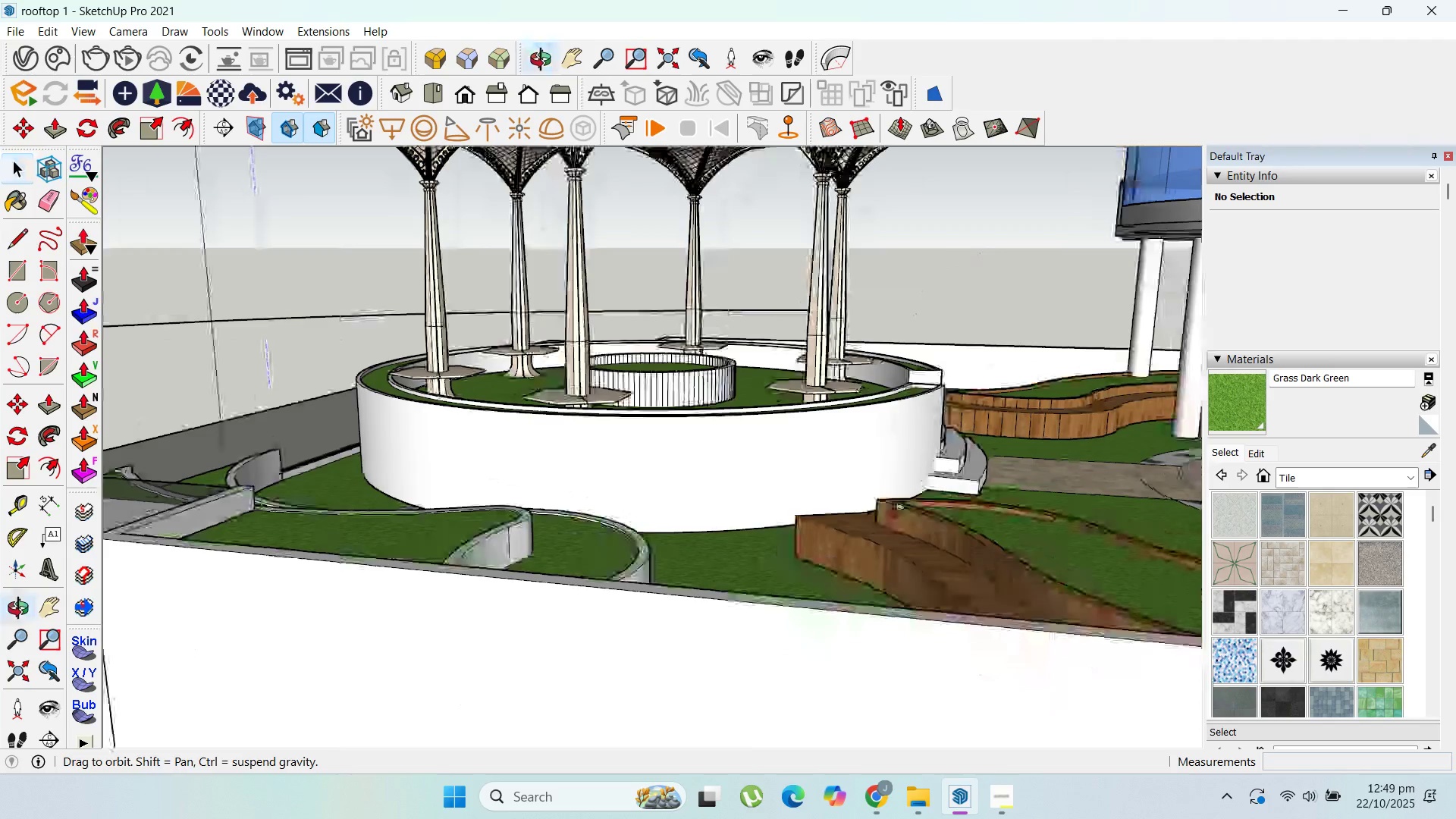 
key(Escape)
 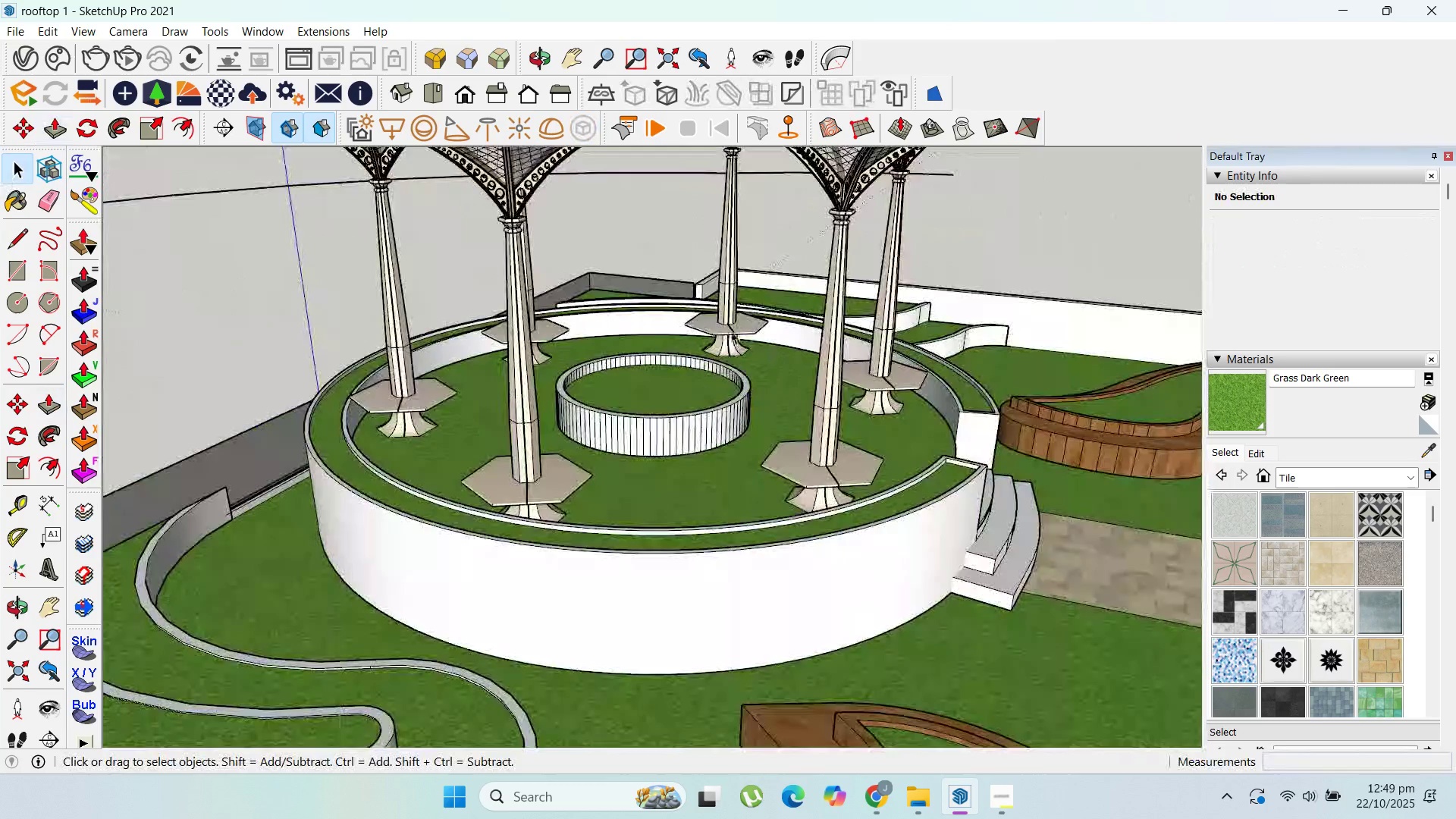 
key(Escape)
 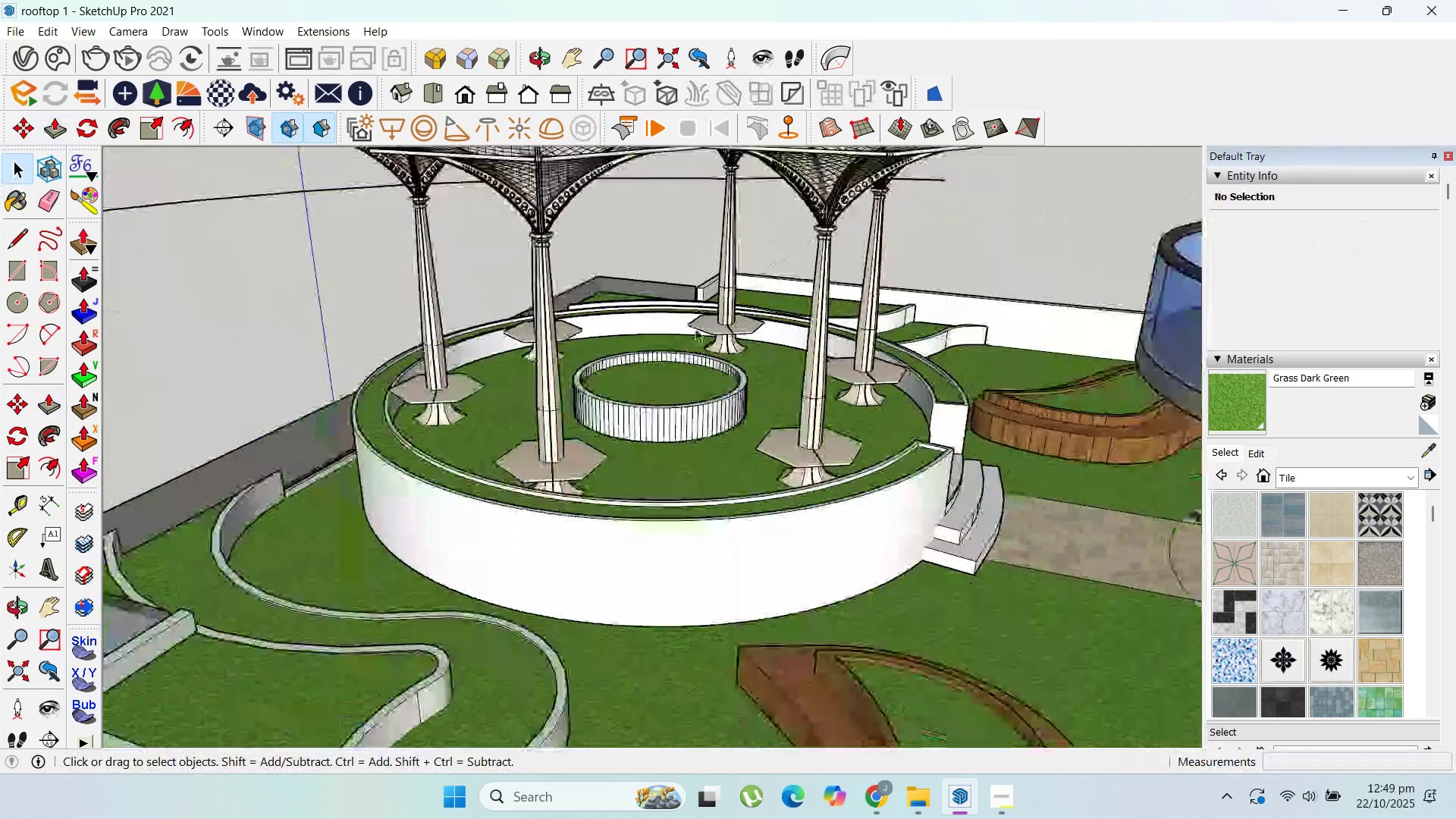 
key(Escape)
 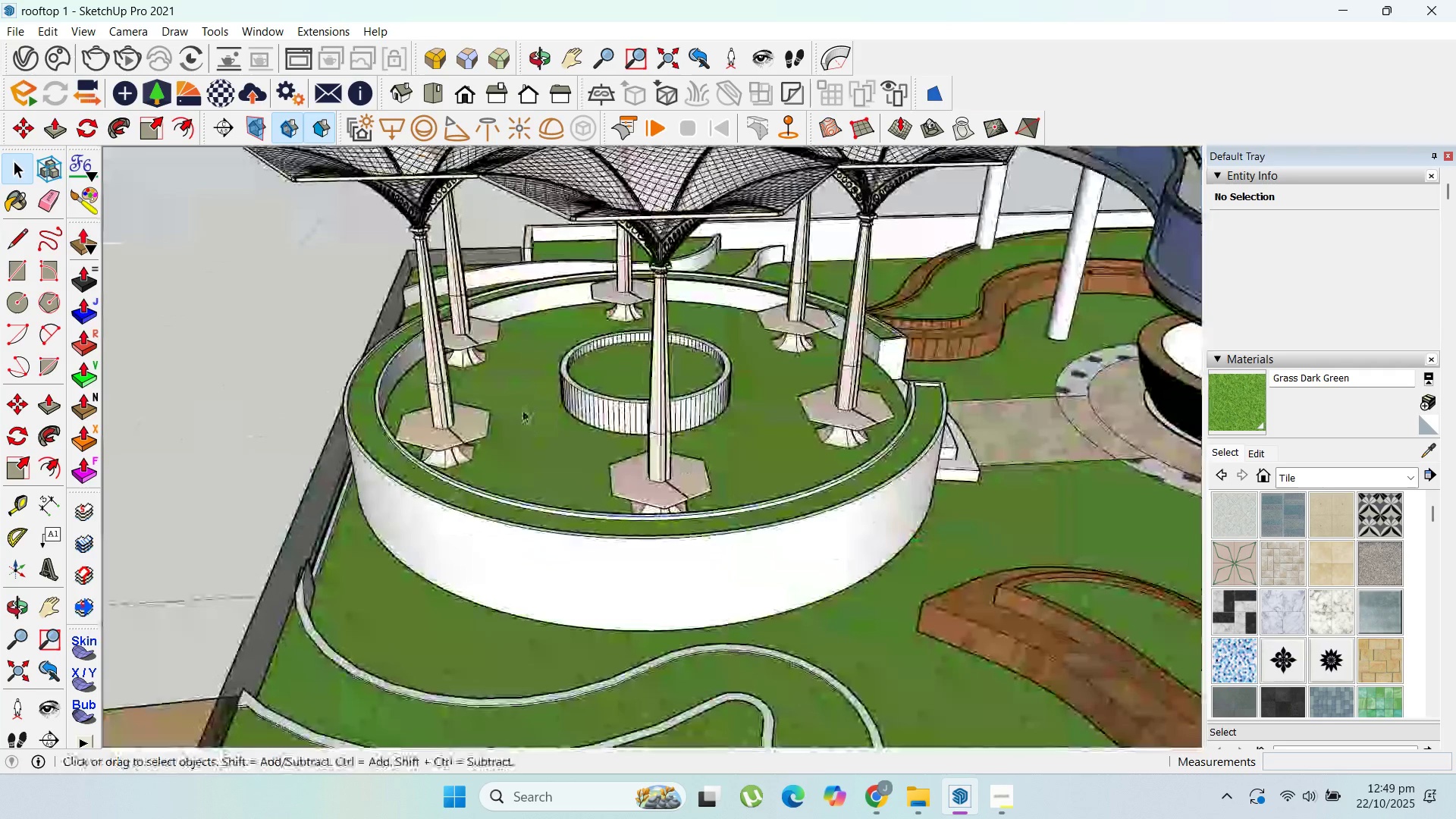 
left_click([482, 422])
 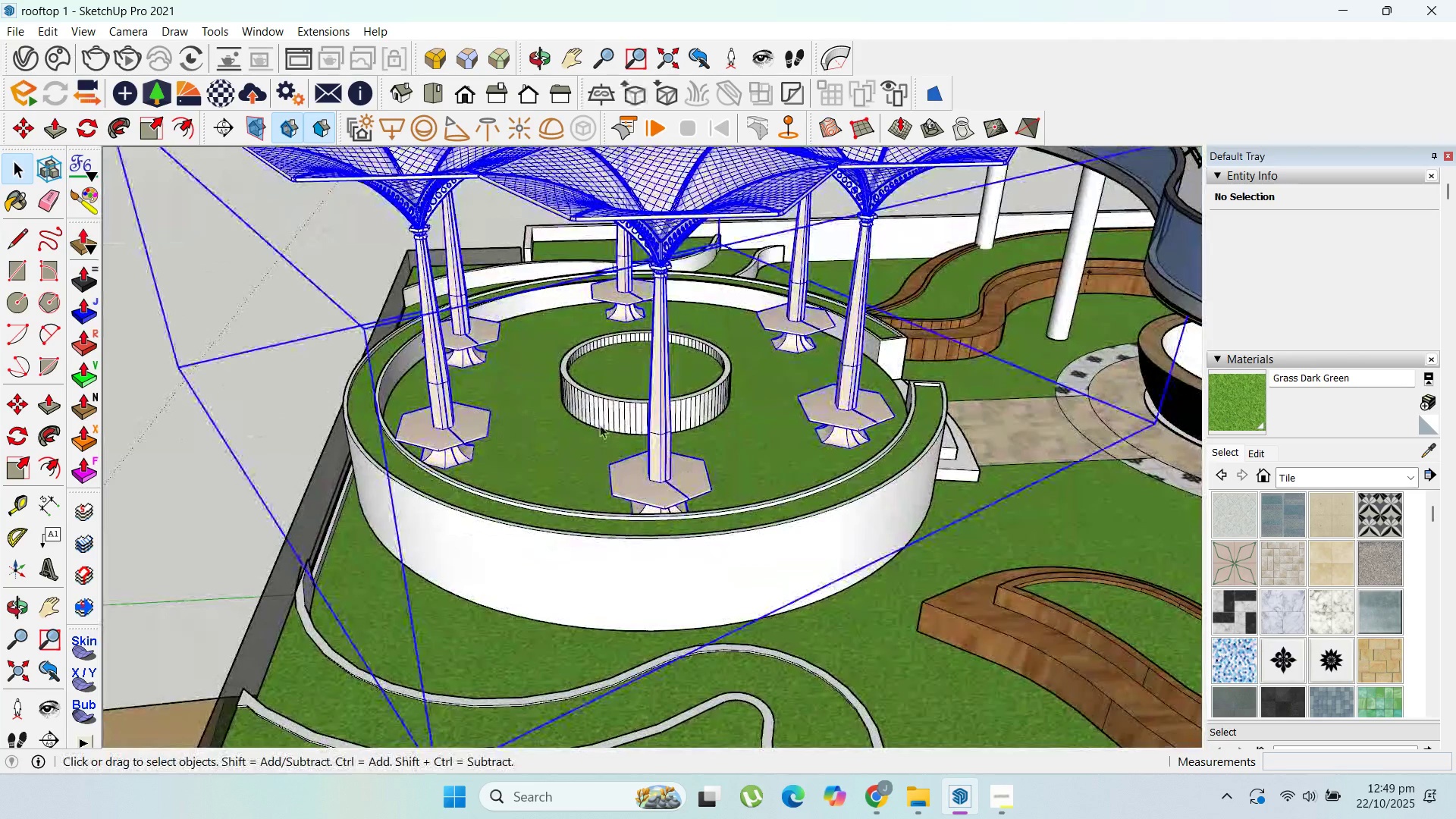 
scroll: coordinate [854, 485], scroll_direction: down, amount: 5.0
 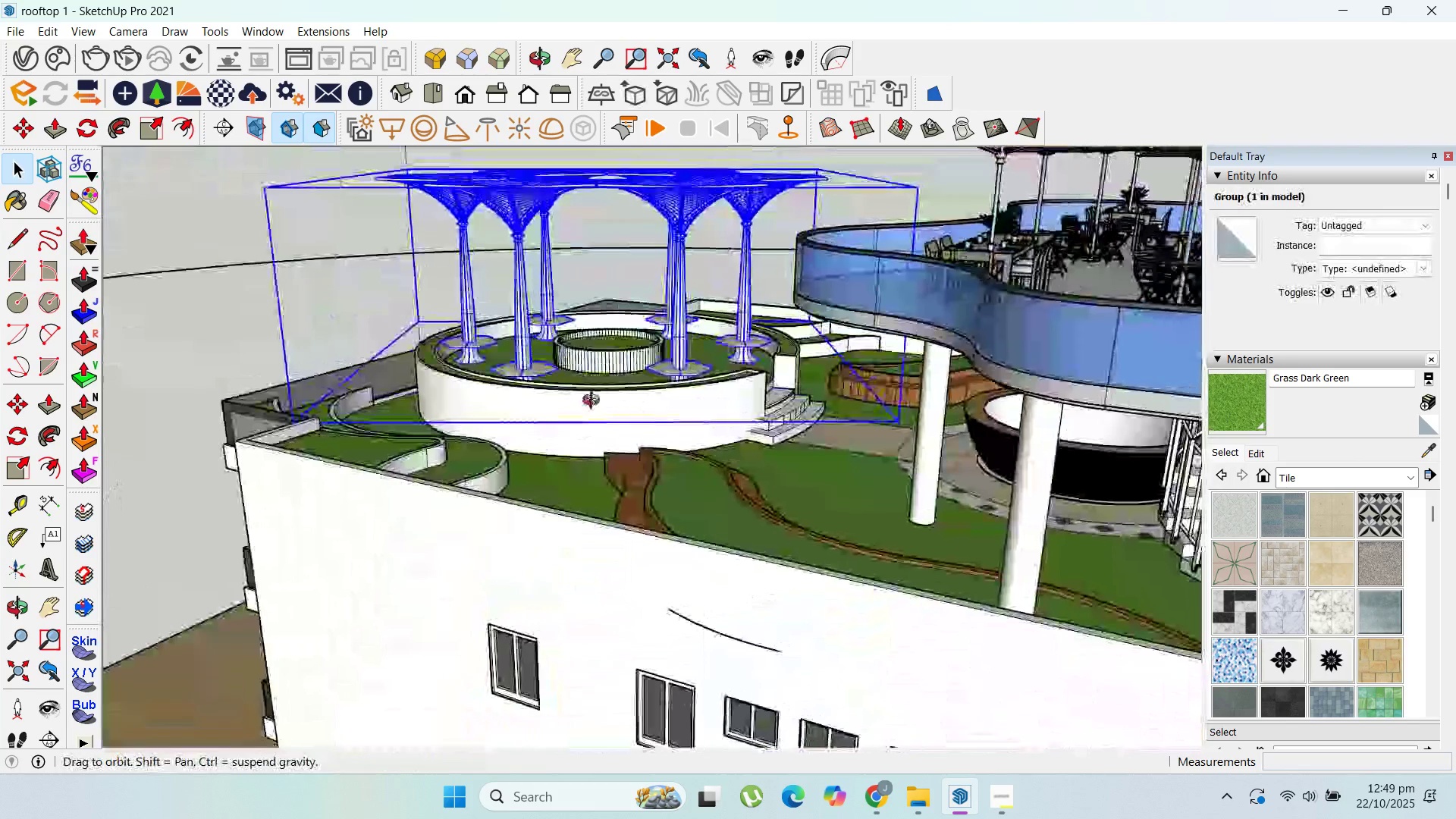 
scroll: coordinate [746, 403], scroll_direction: up, amount: 9.0